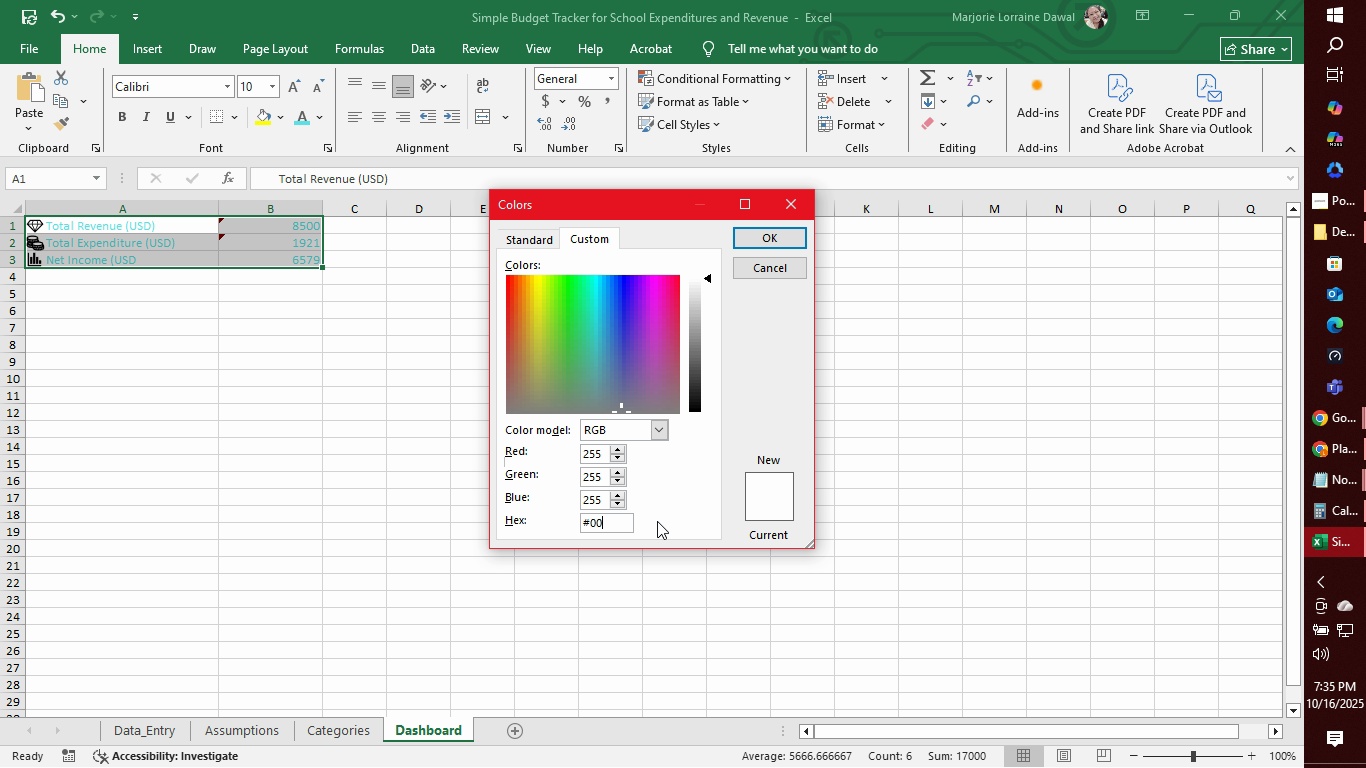 
key(Backspace)
 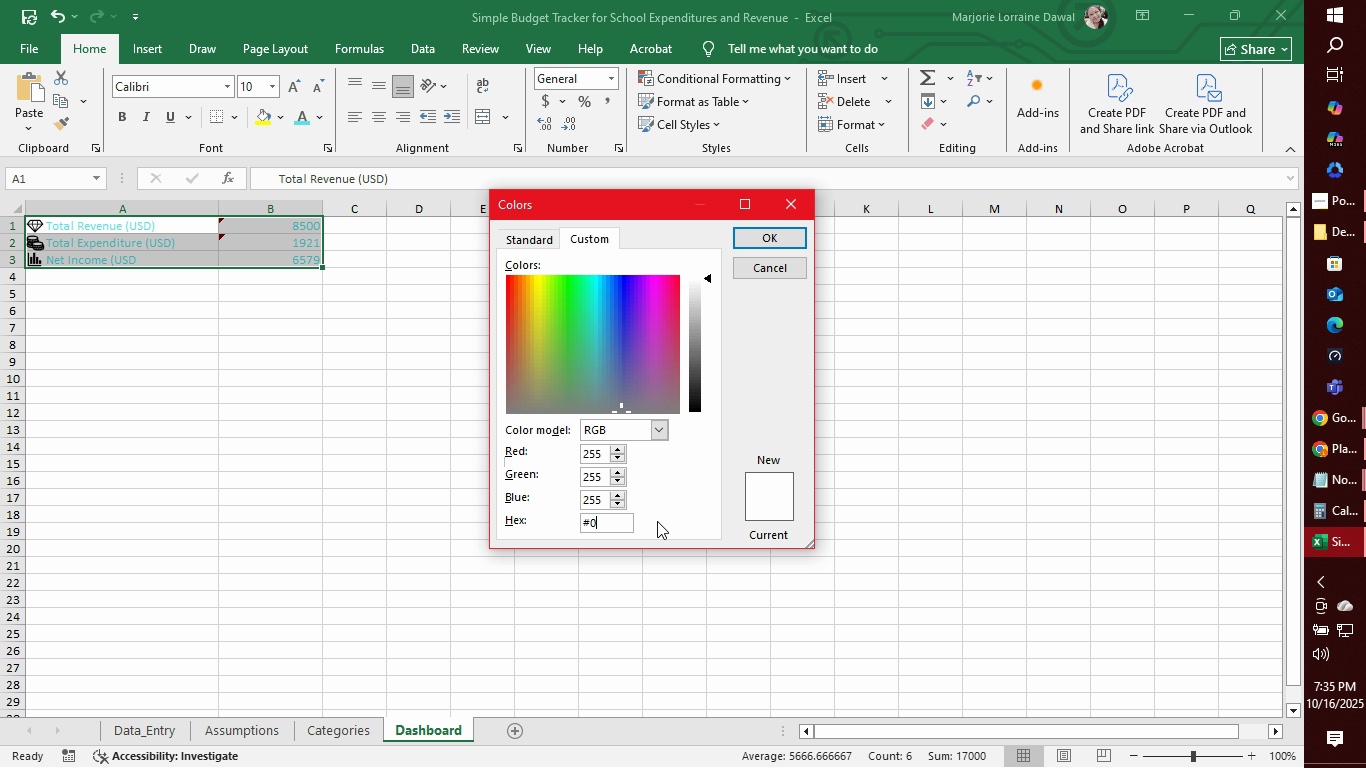 
key(Backspace)
 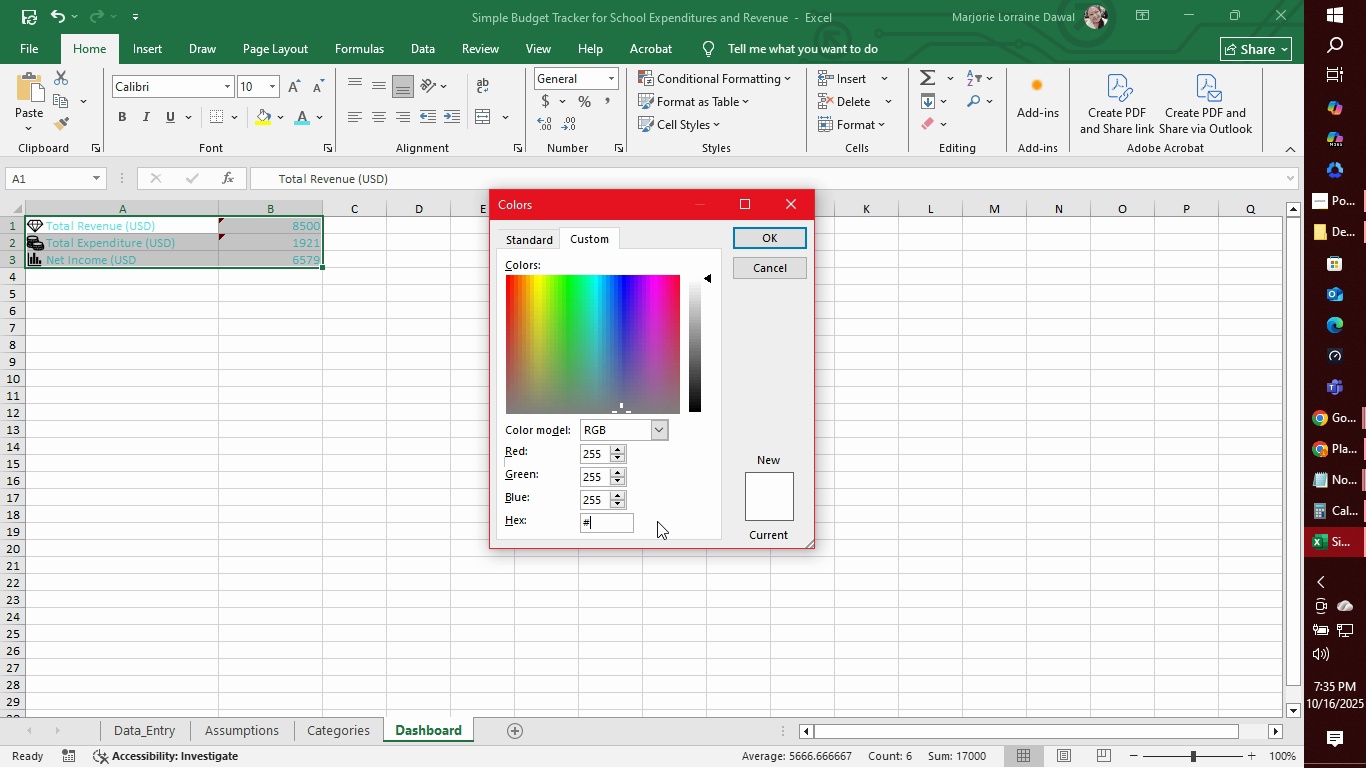 
key(Backspace)
 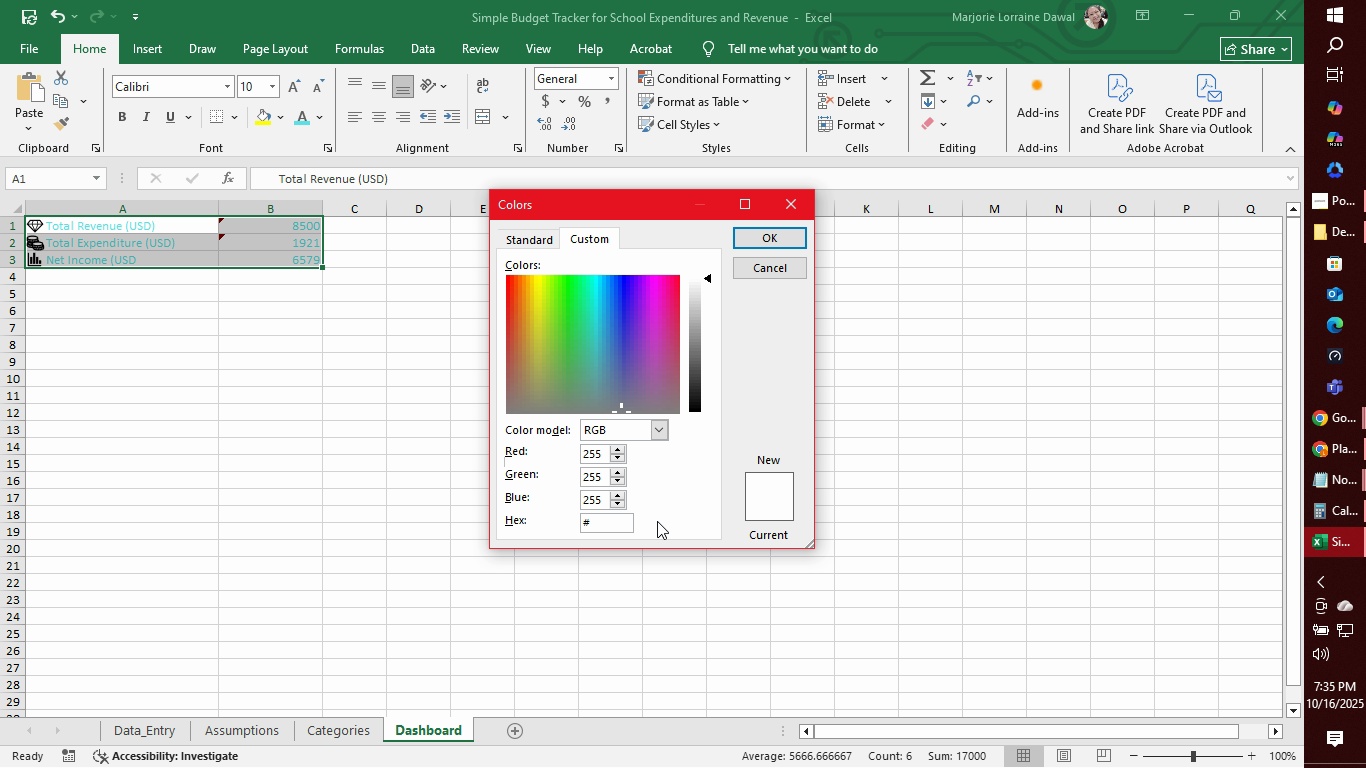 
type(oo)
key(Backspace)
key(Backspace)
key(Backspace)
type(#00aeef)
 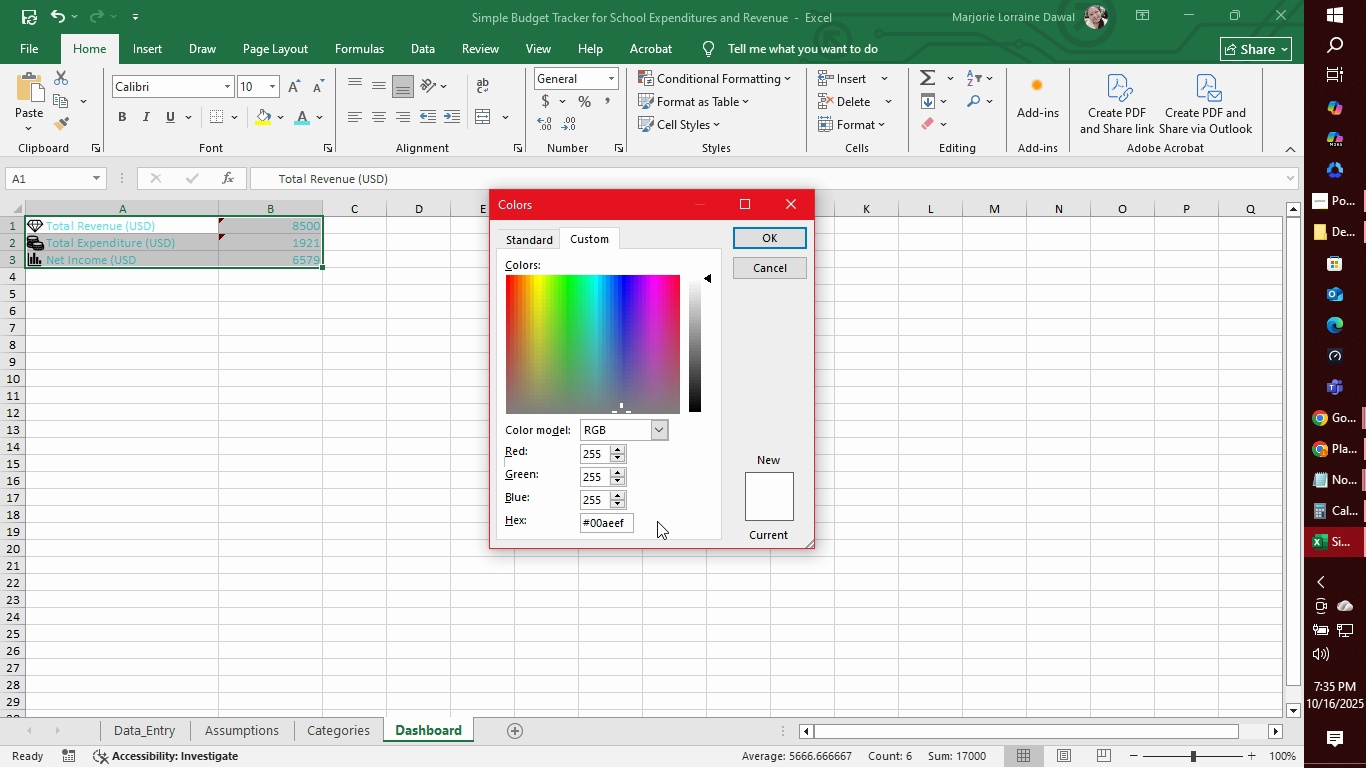 
key(Enter)
 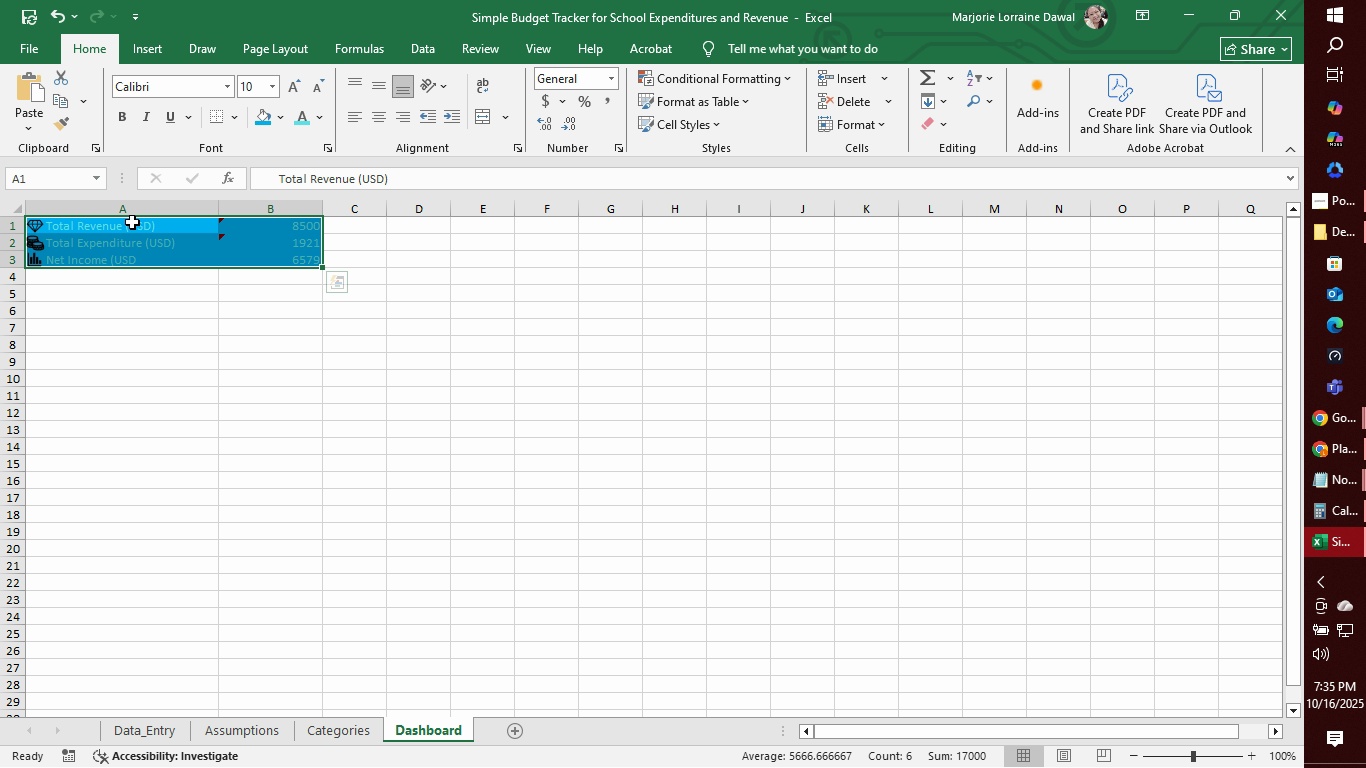 
wait(32.78)
 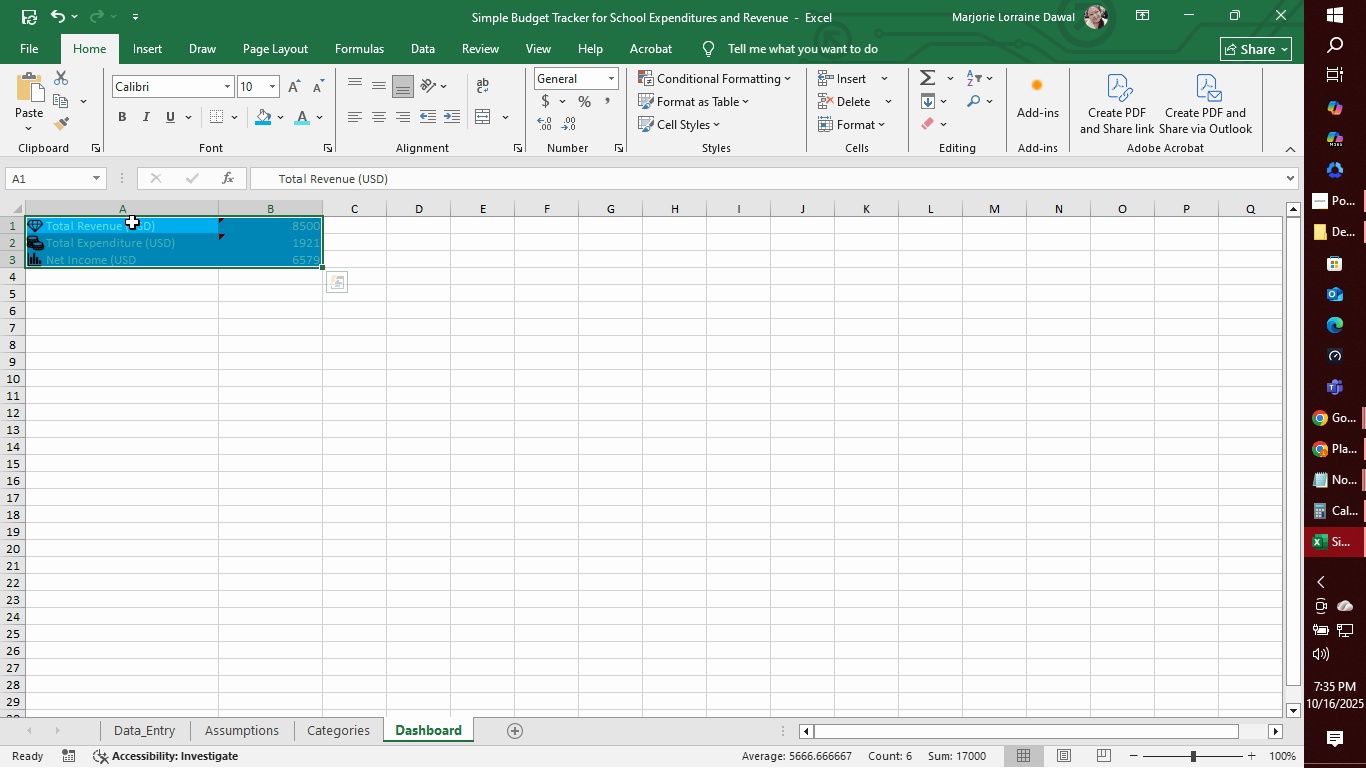 
left_click([310, 120])
 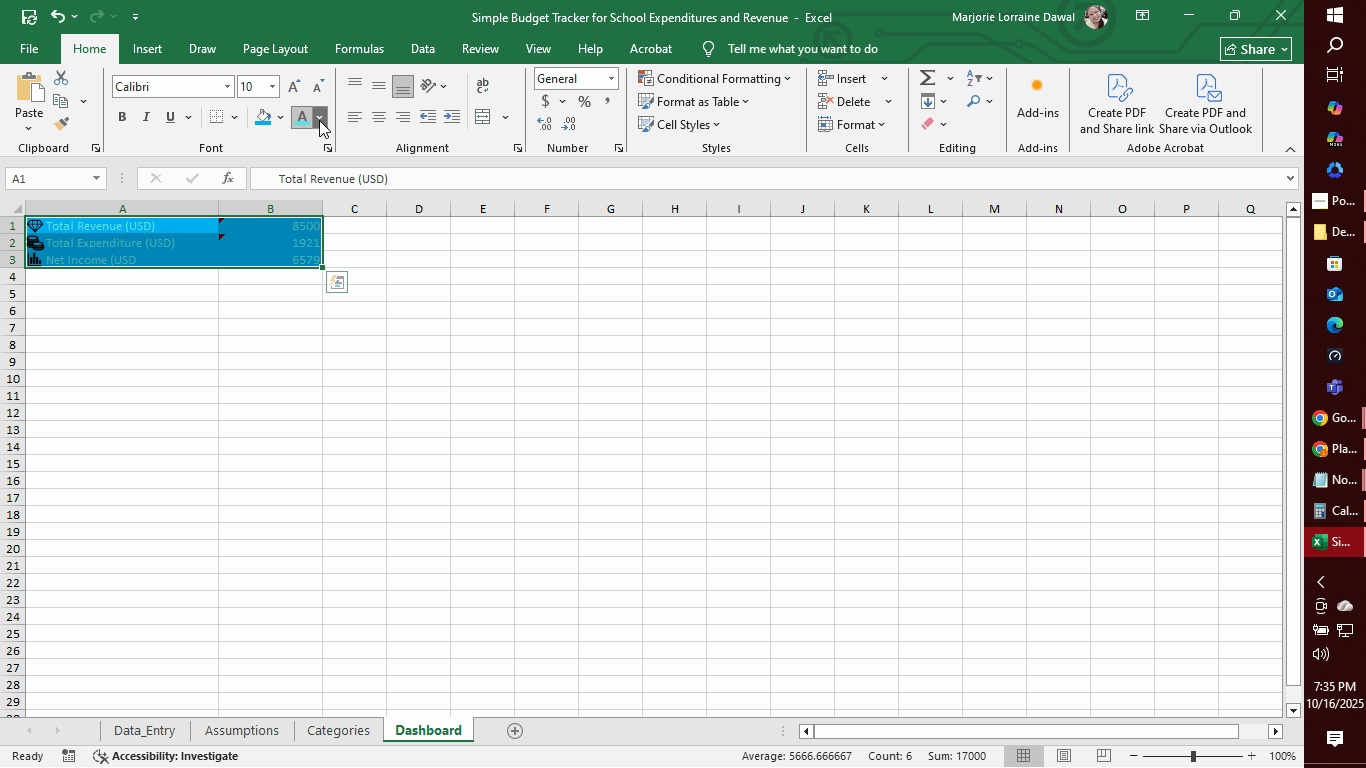 
left_click([319, 120])
 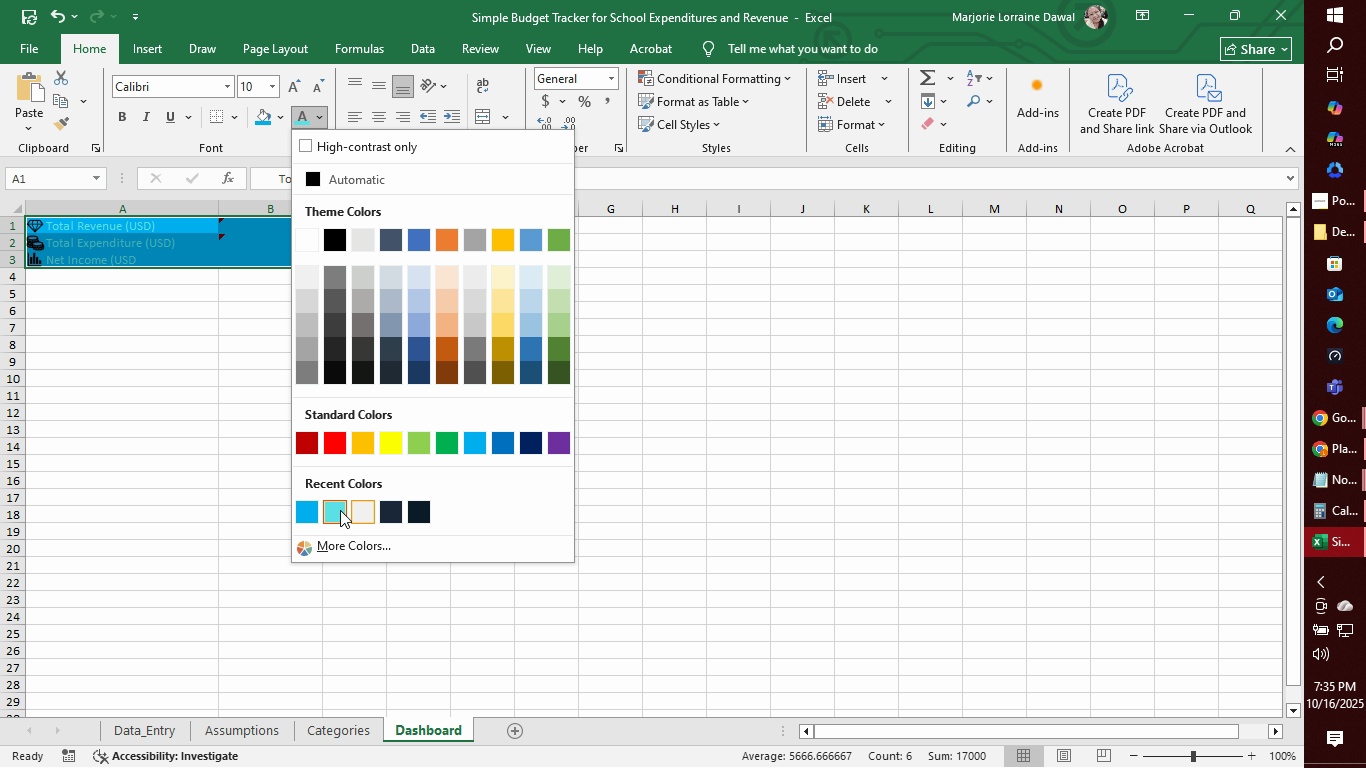 
left_click([314, 515])
 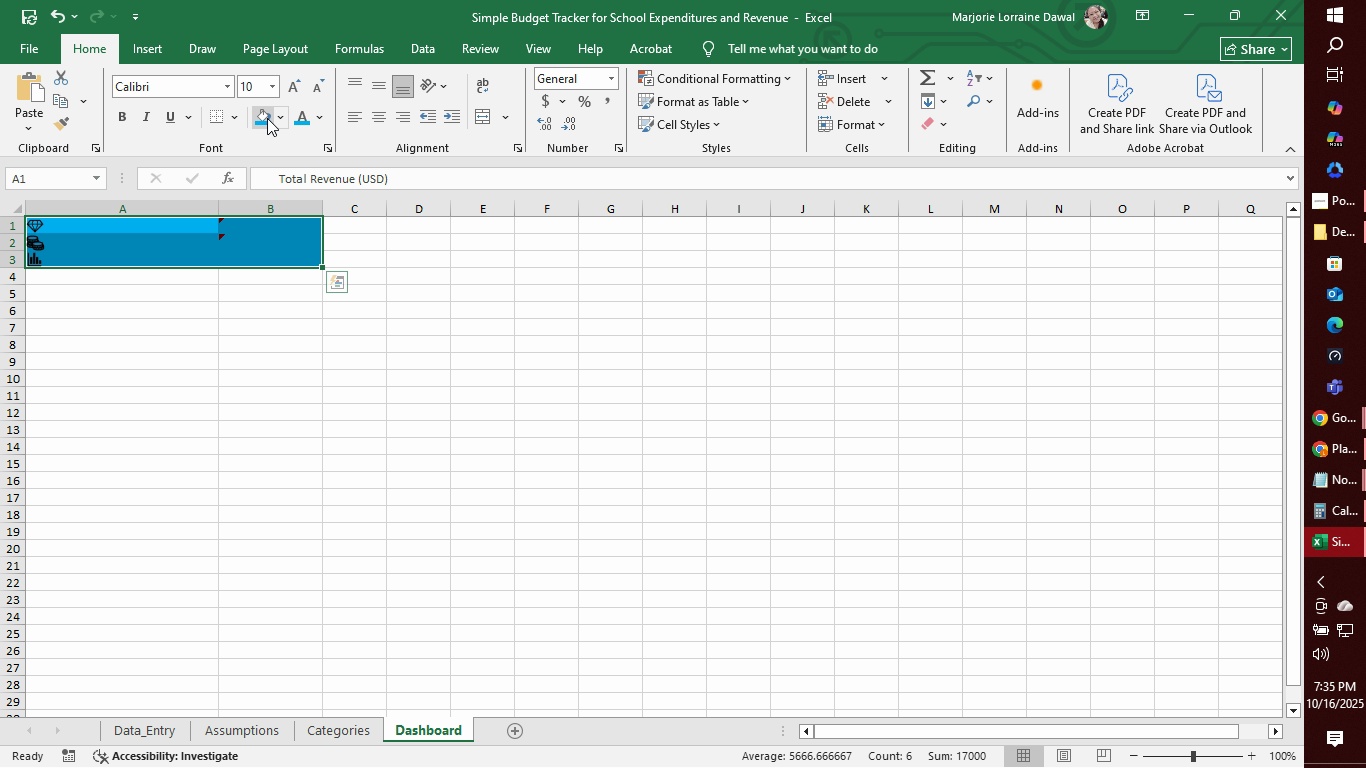 
left_click([267, 118])
 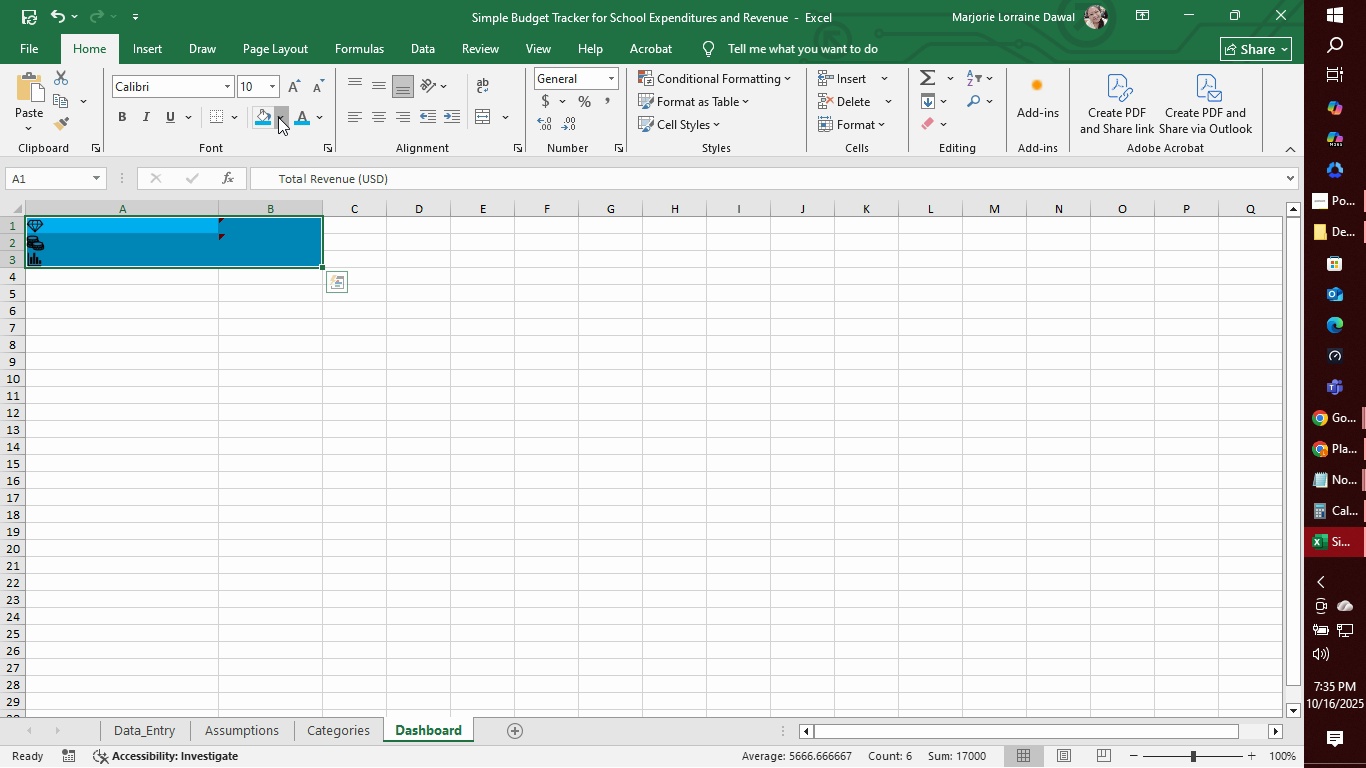 
left_click([278, 117])
 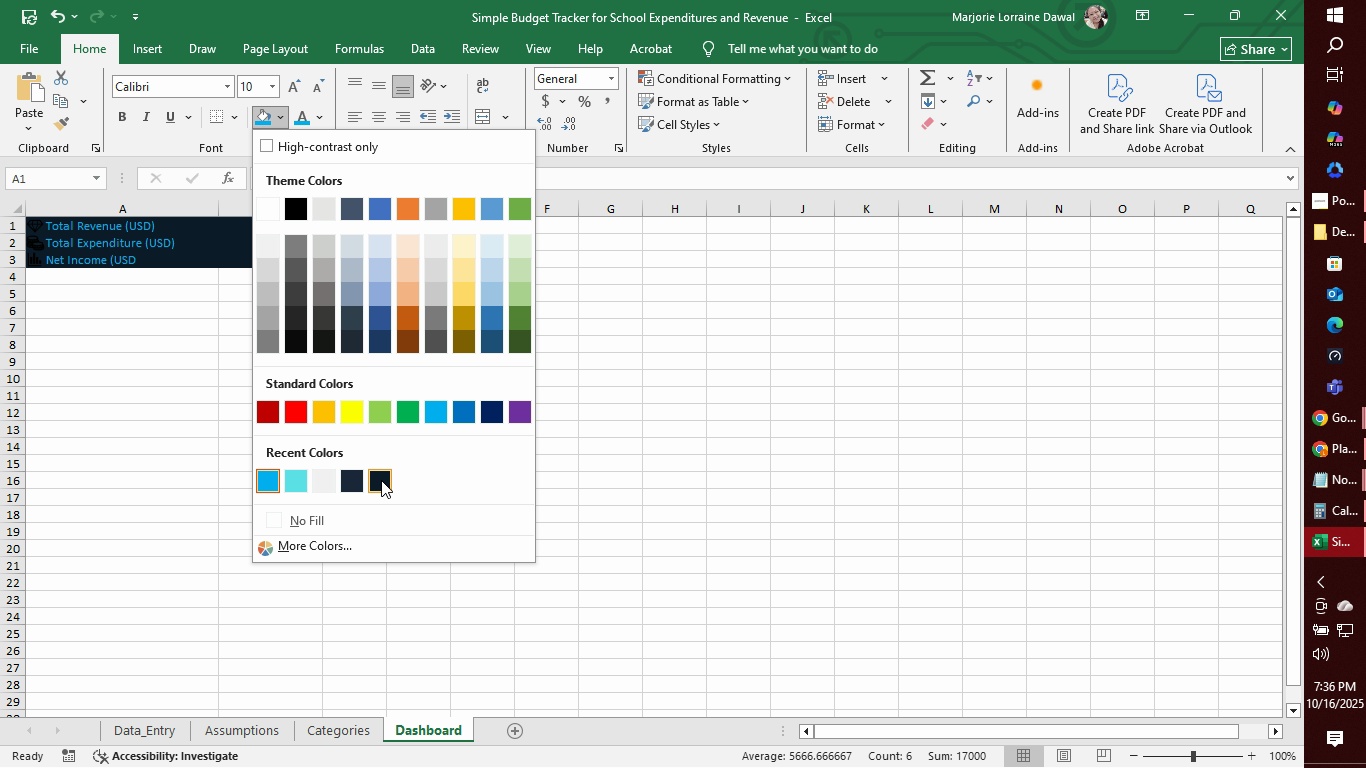 
wait(7.31)
 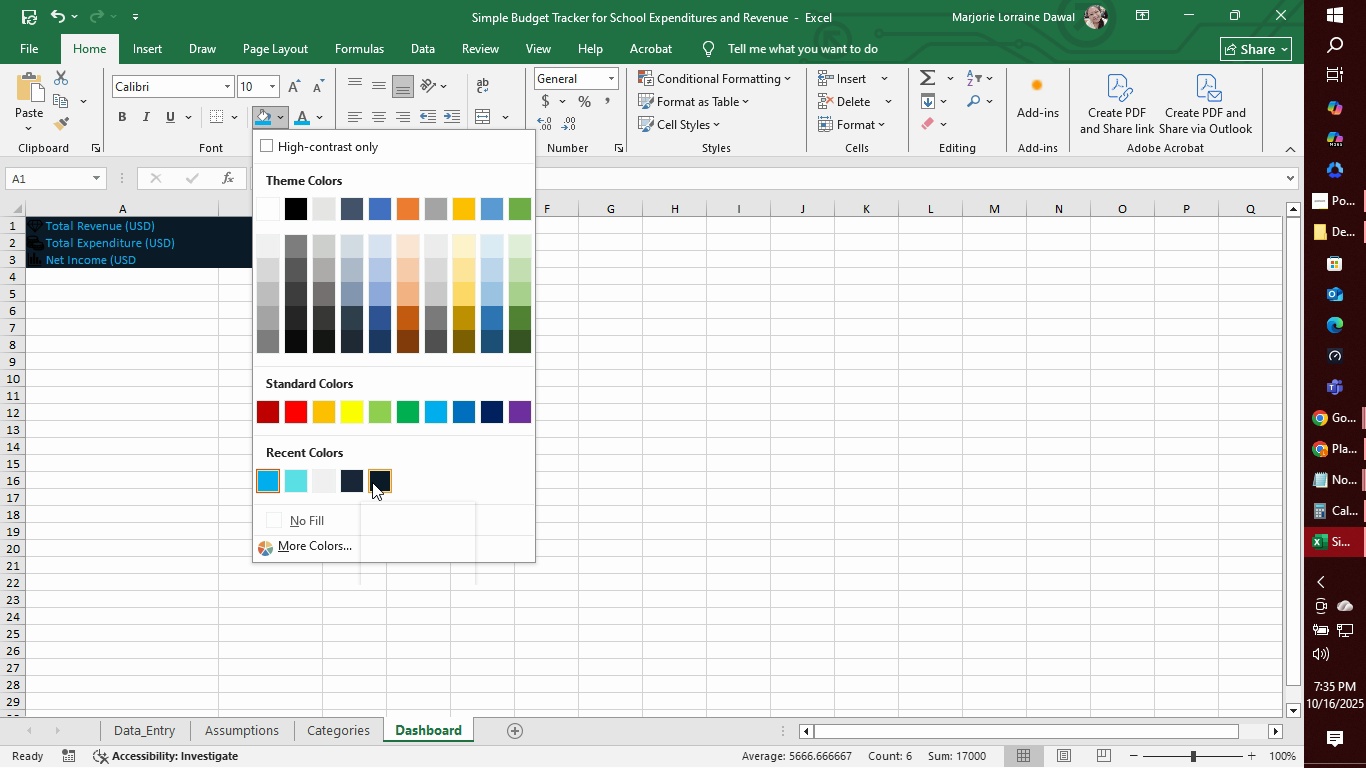 
left_click([384, 482])
 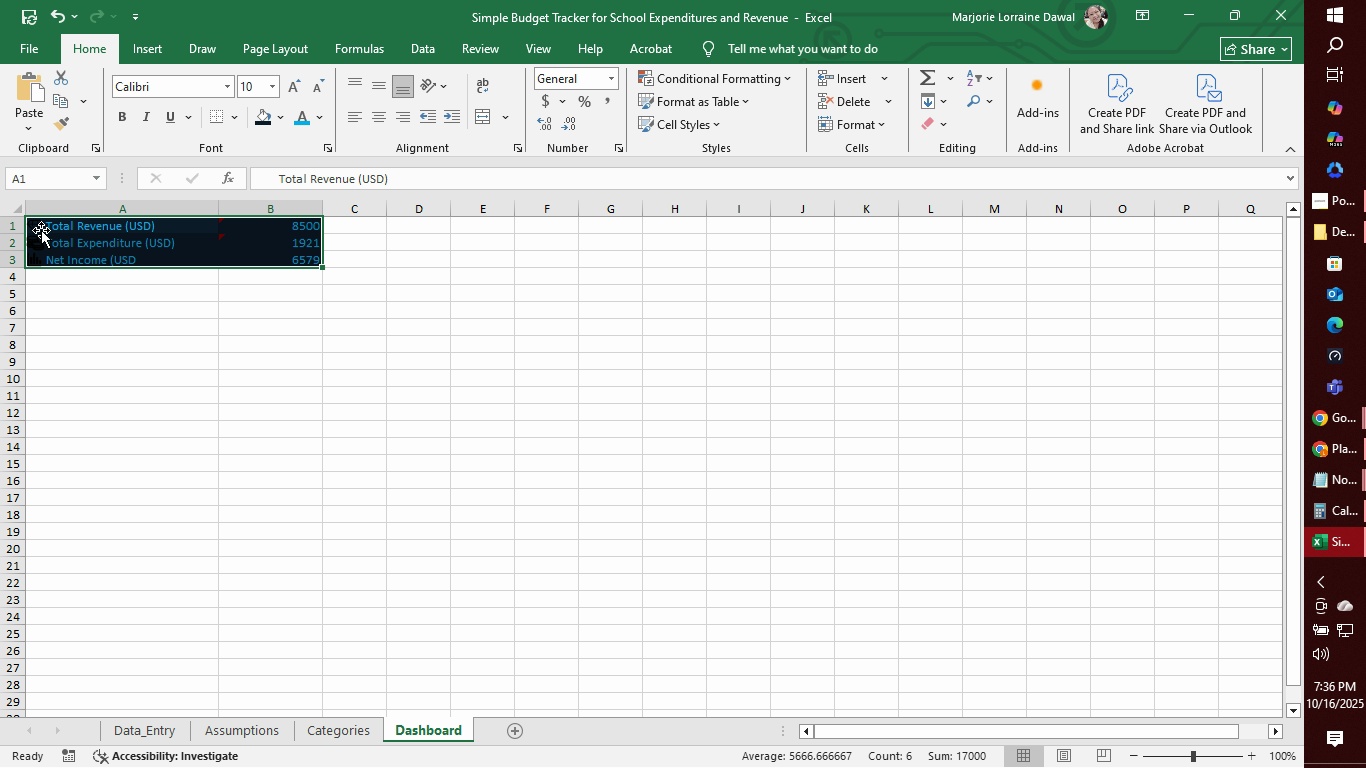 
left_click([39, 227])
 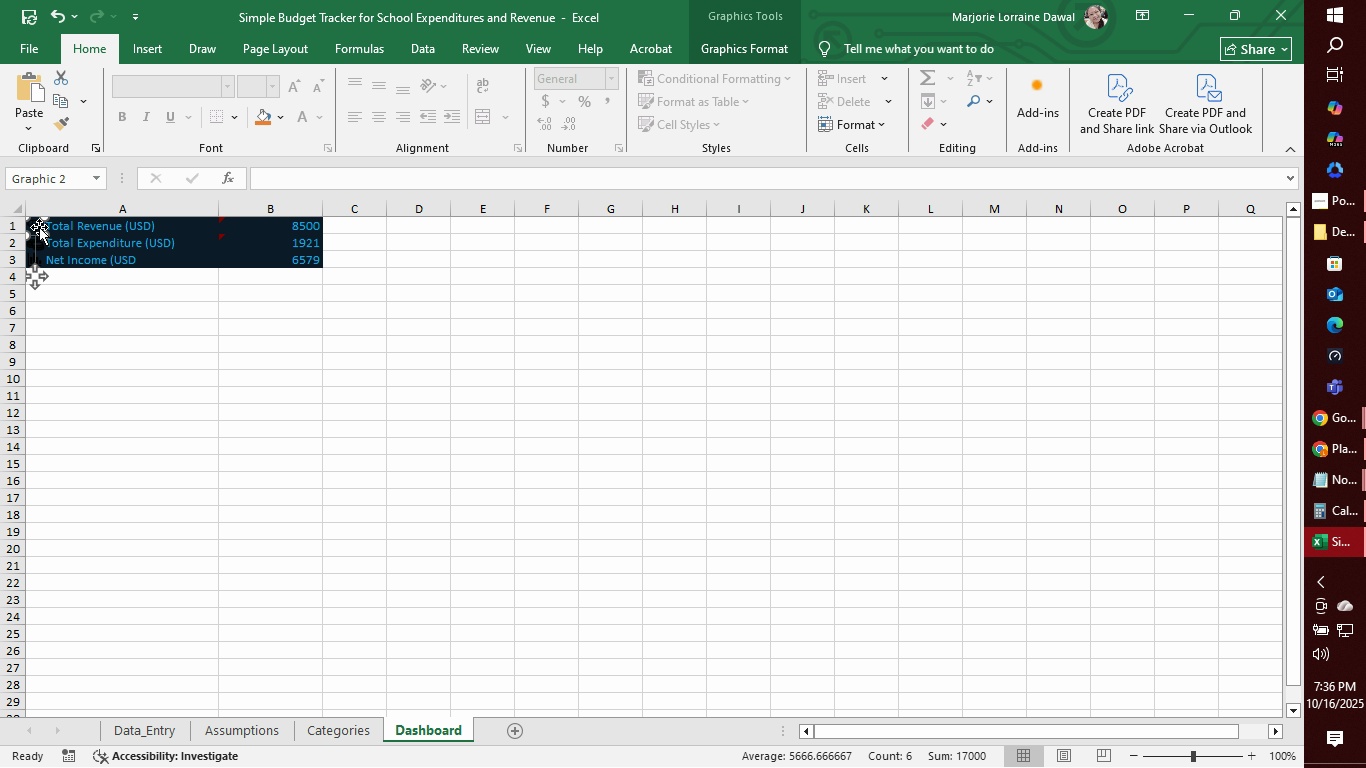 
hold_key(key=ControlLeft, duration=1.51)
left_click([30, 241])
 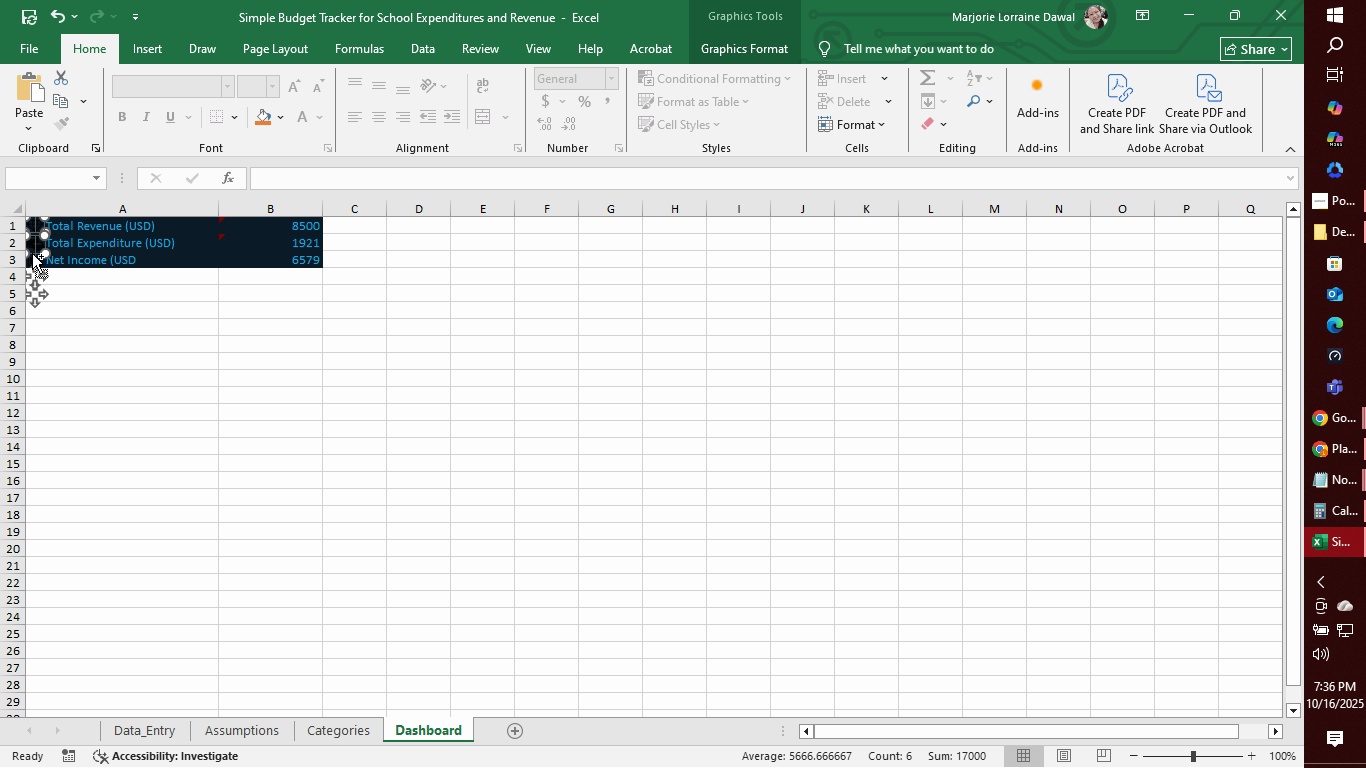 
hold_key(key=ControlLeft, duration=0.83)
left_click([31, 257])
 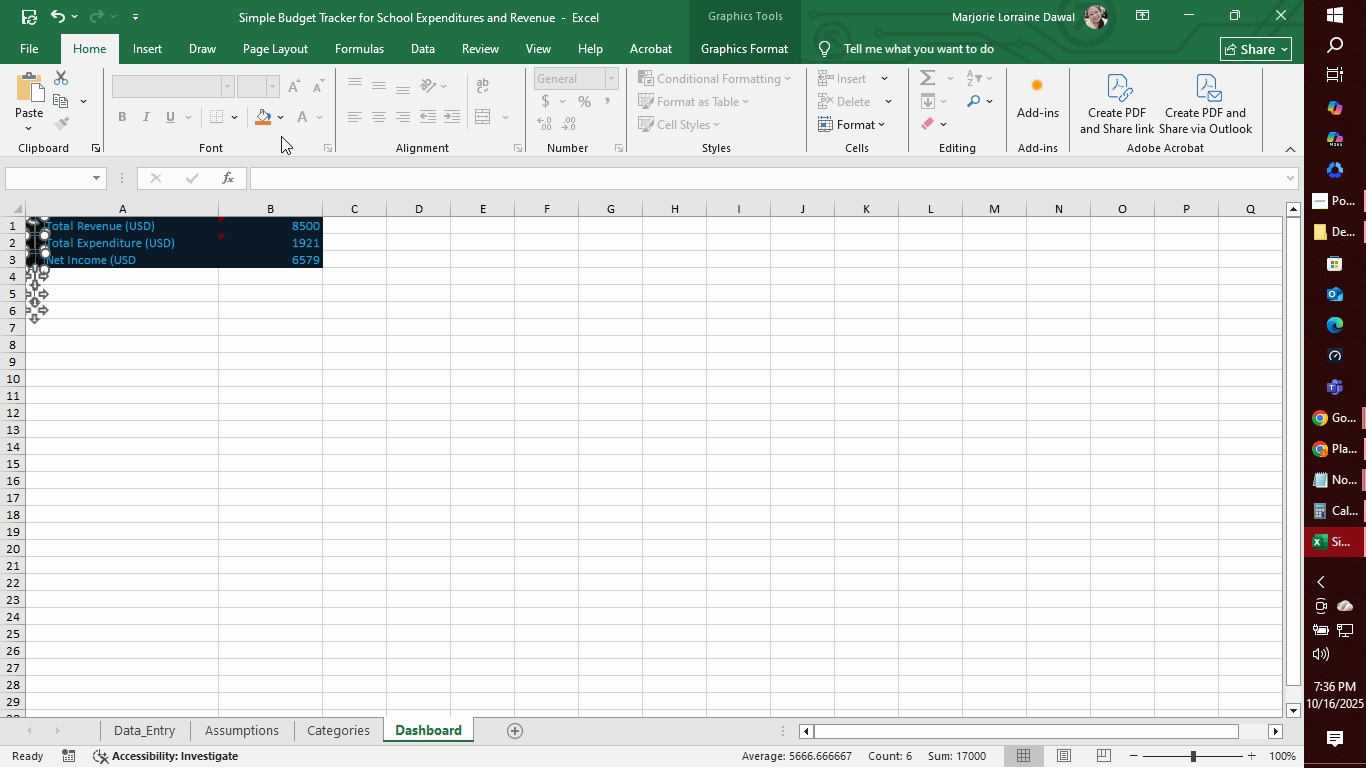 
left_click([281, 121])
 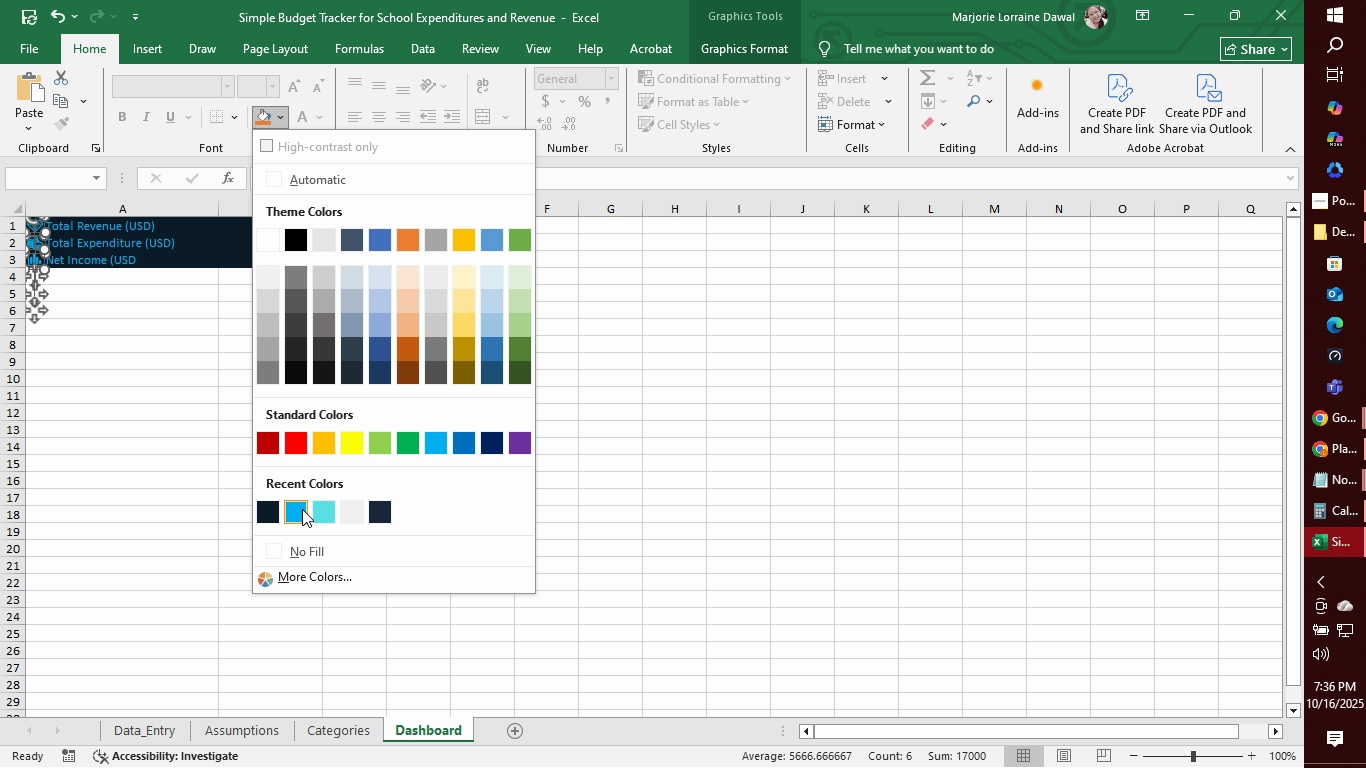 
left_click([302, 509])
 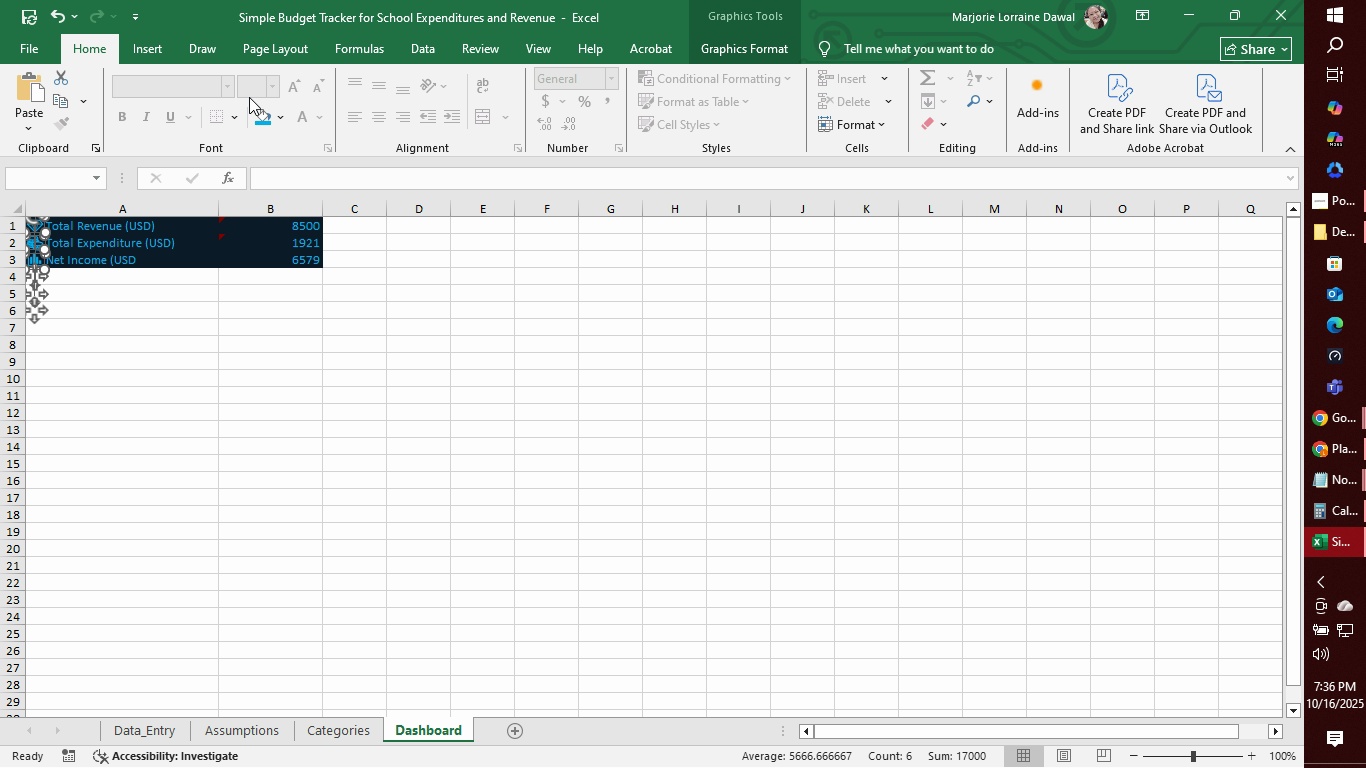 
left_click([280, 110])
 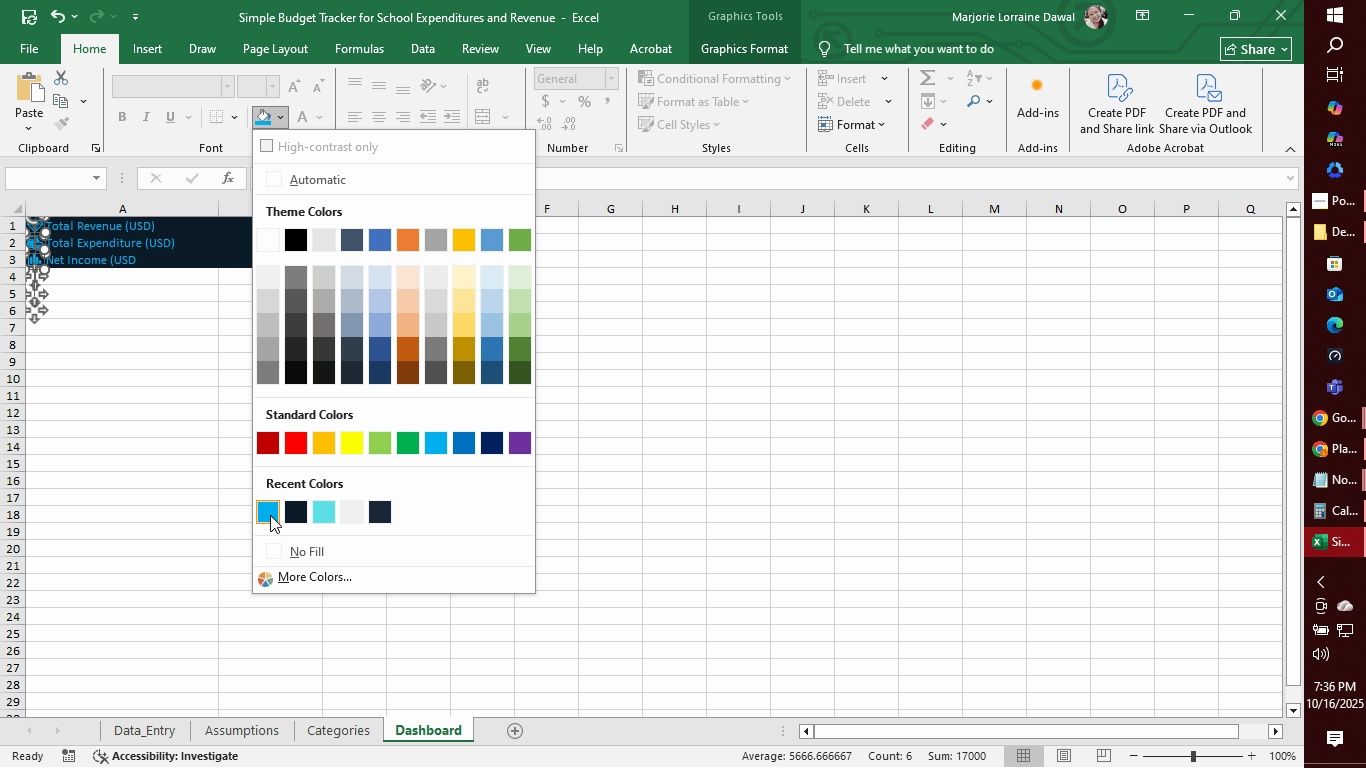 
left_click([269, 514])
 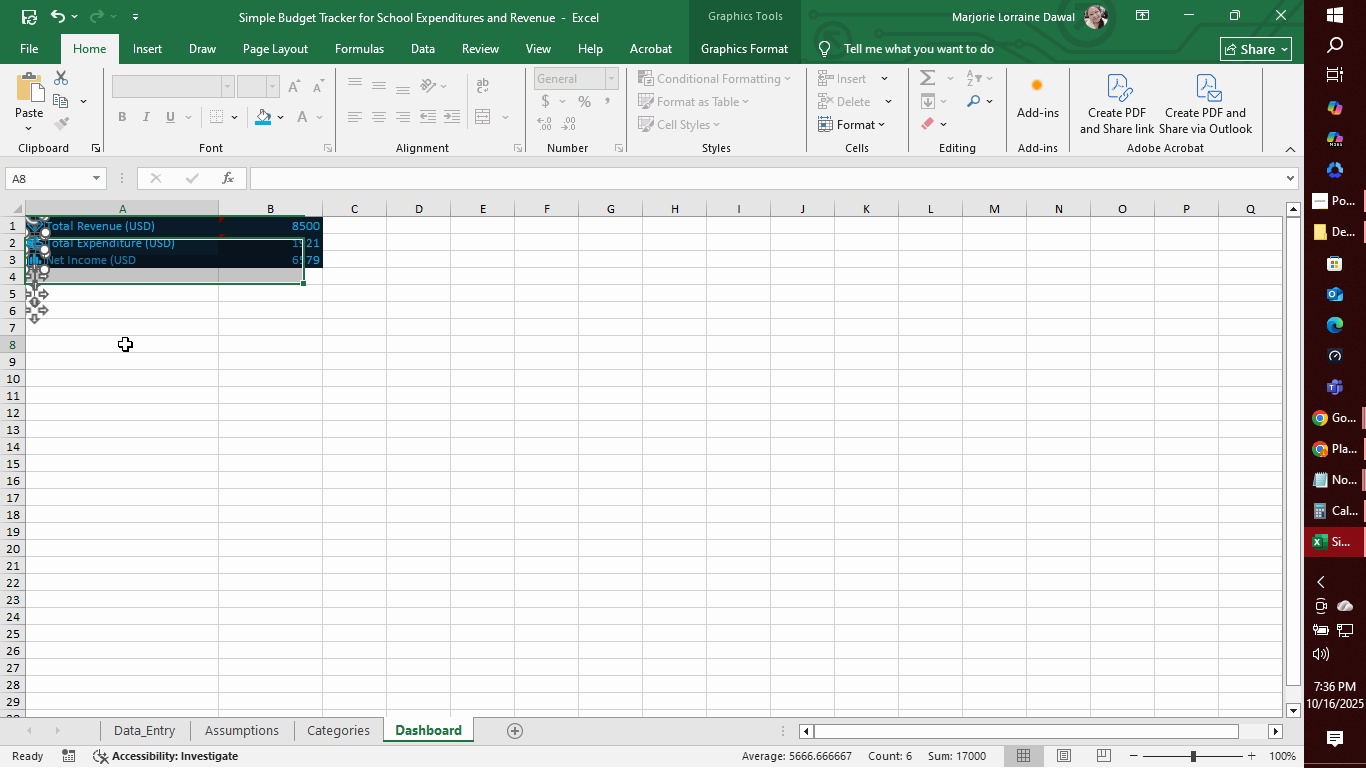 
left_click([125, 344])
 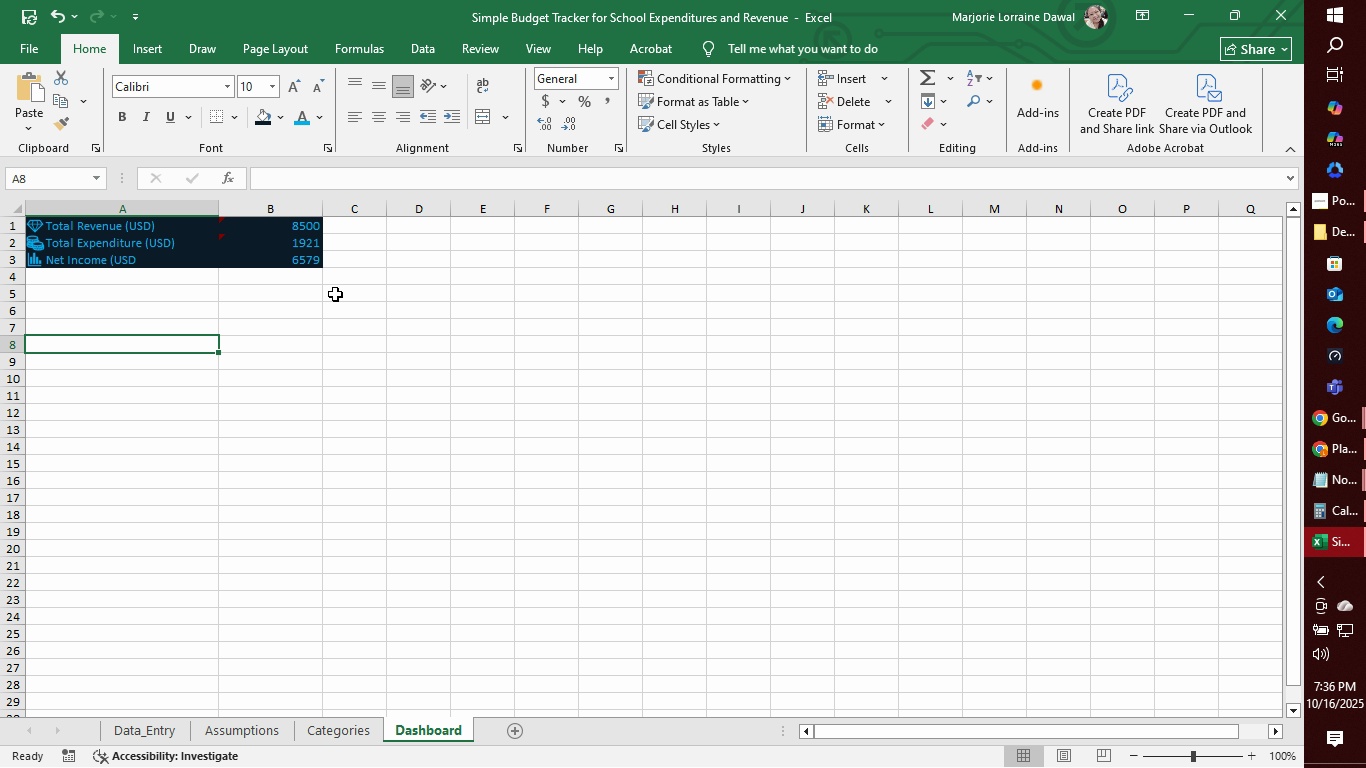 
left_click([335, 308])
 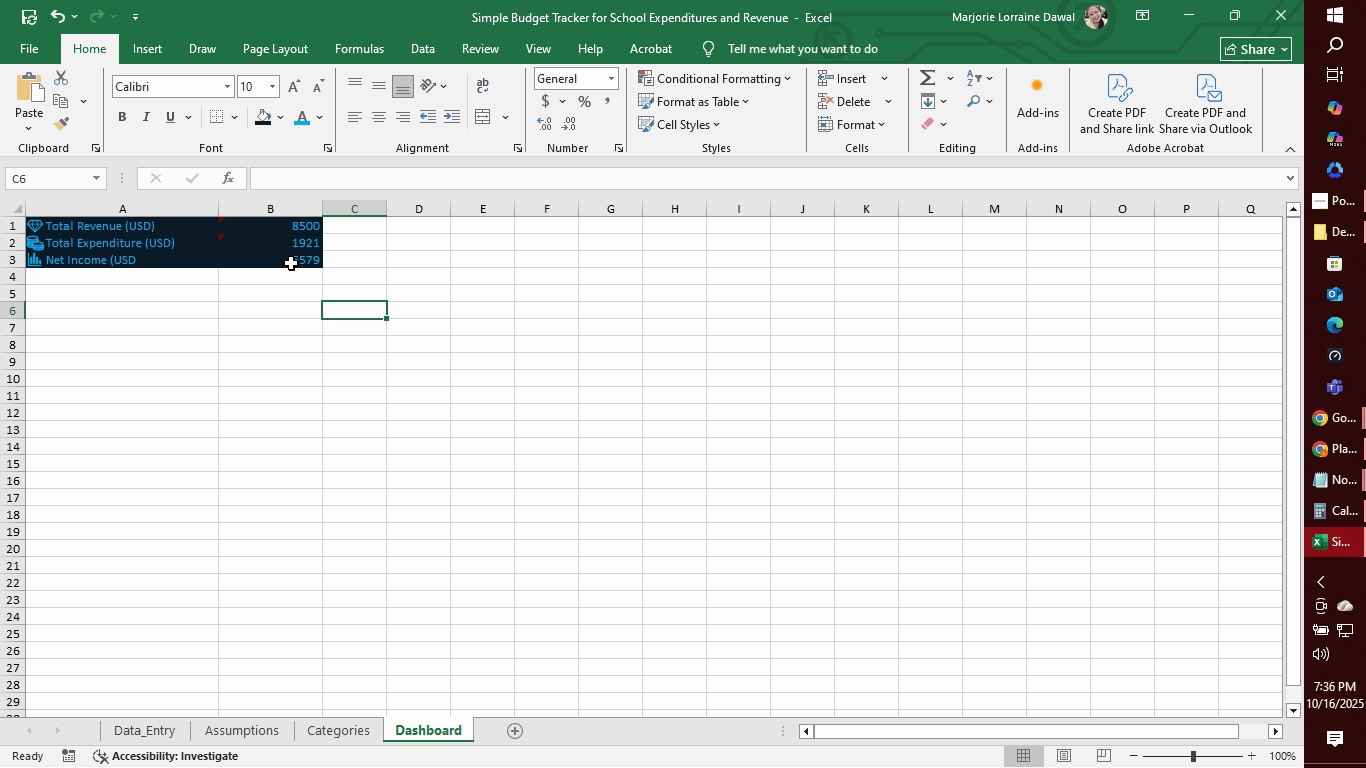 
left_click([299, 234])
 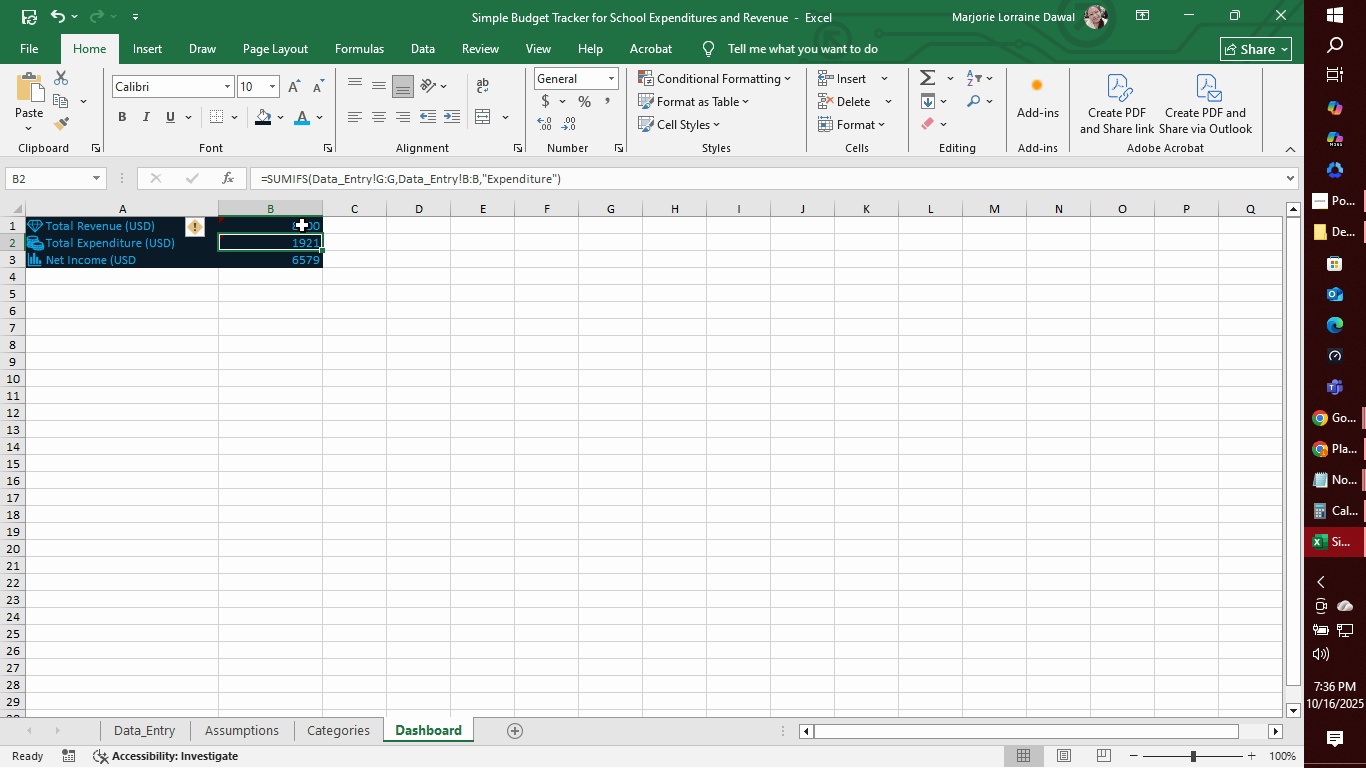 
left_click([302, 225])
 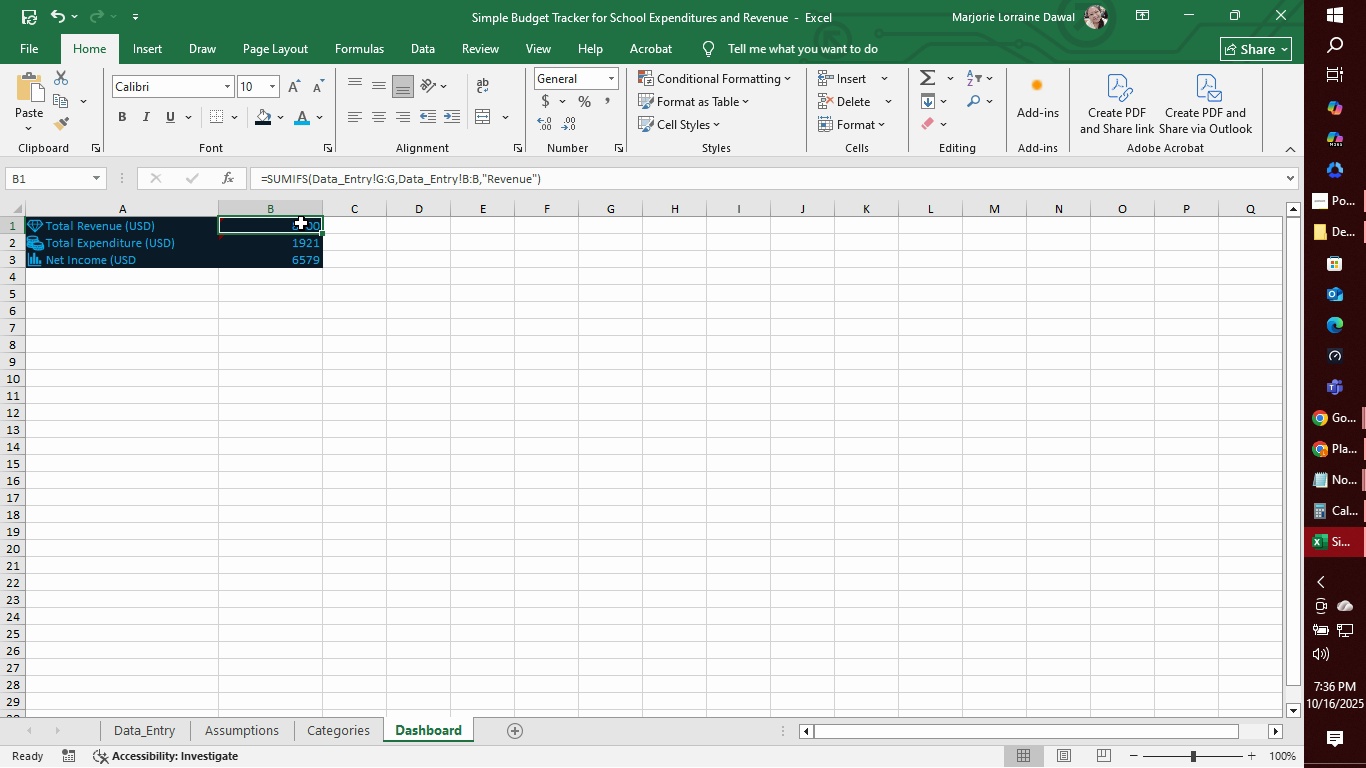 
left_click_drag(start_coordinate=[301, 223], to_coordinate=[310, 248])
 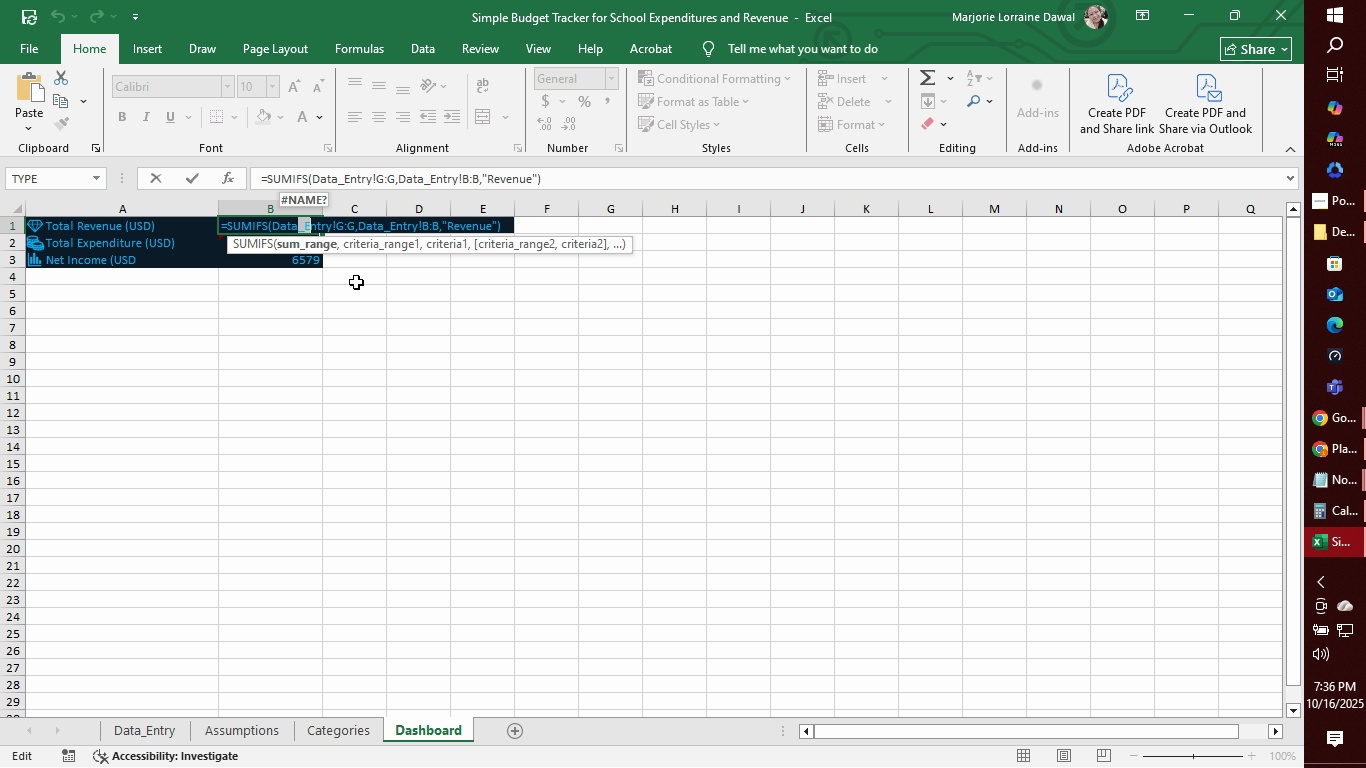 
left_click([356, 282])
 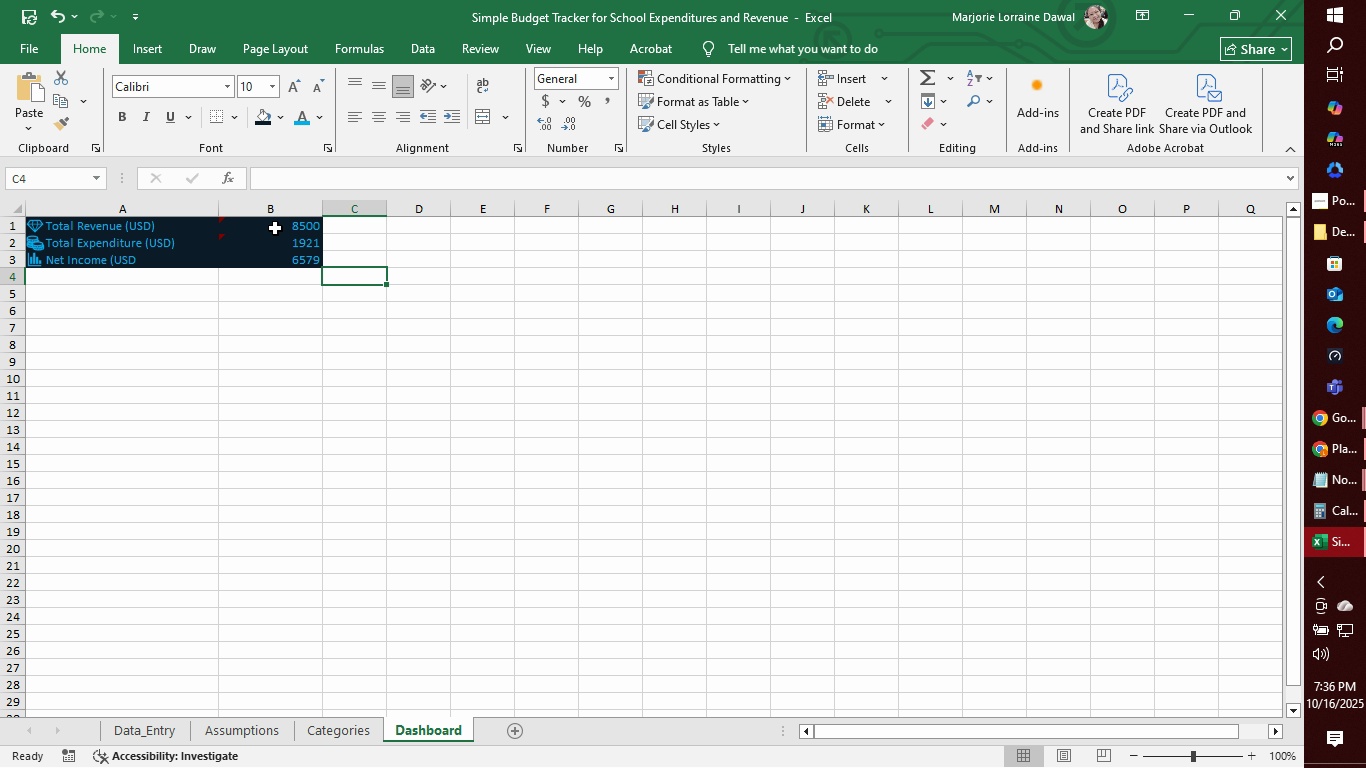 
left_click_drag(start_coordinate=[255, 226], to_coordinate=[262, 257])
 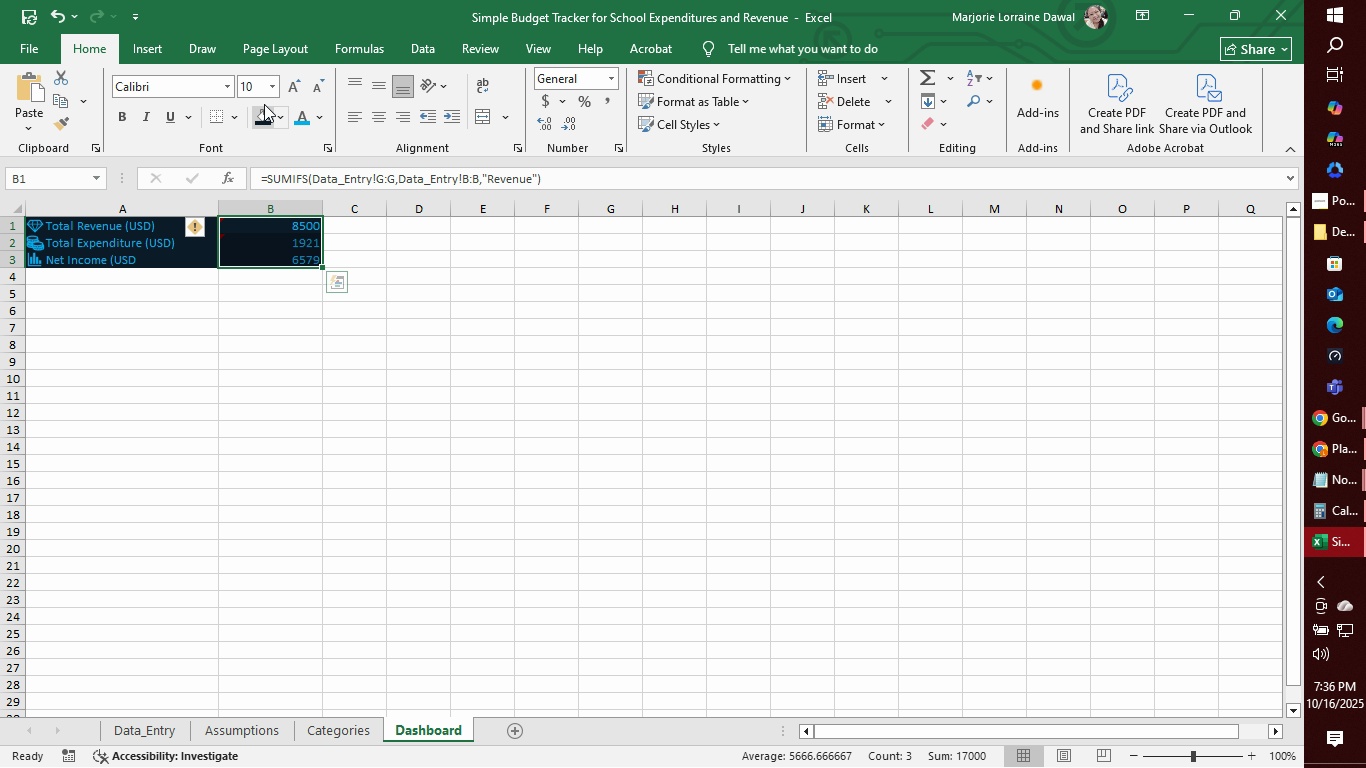 
left_click([320, 114])
 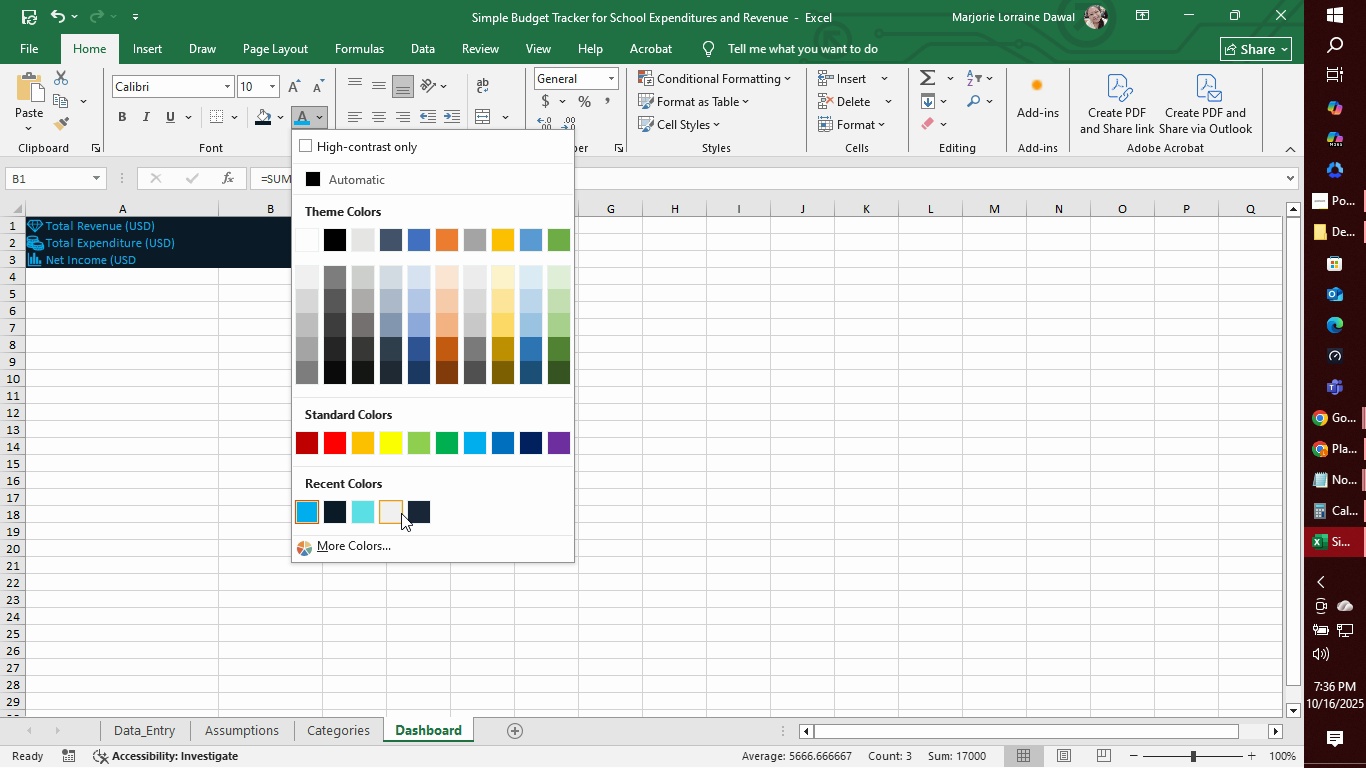 
left_click([401, 514])
 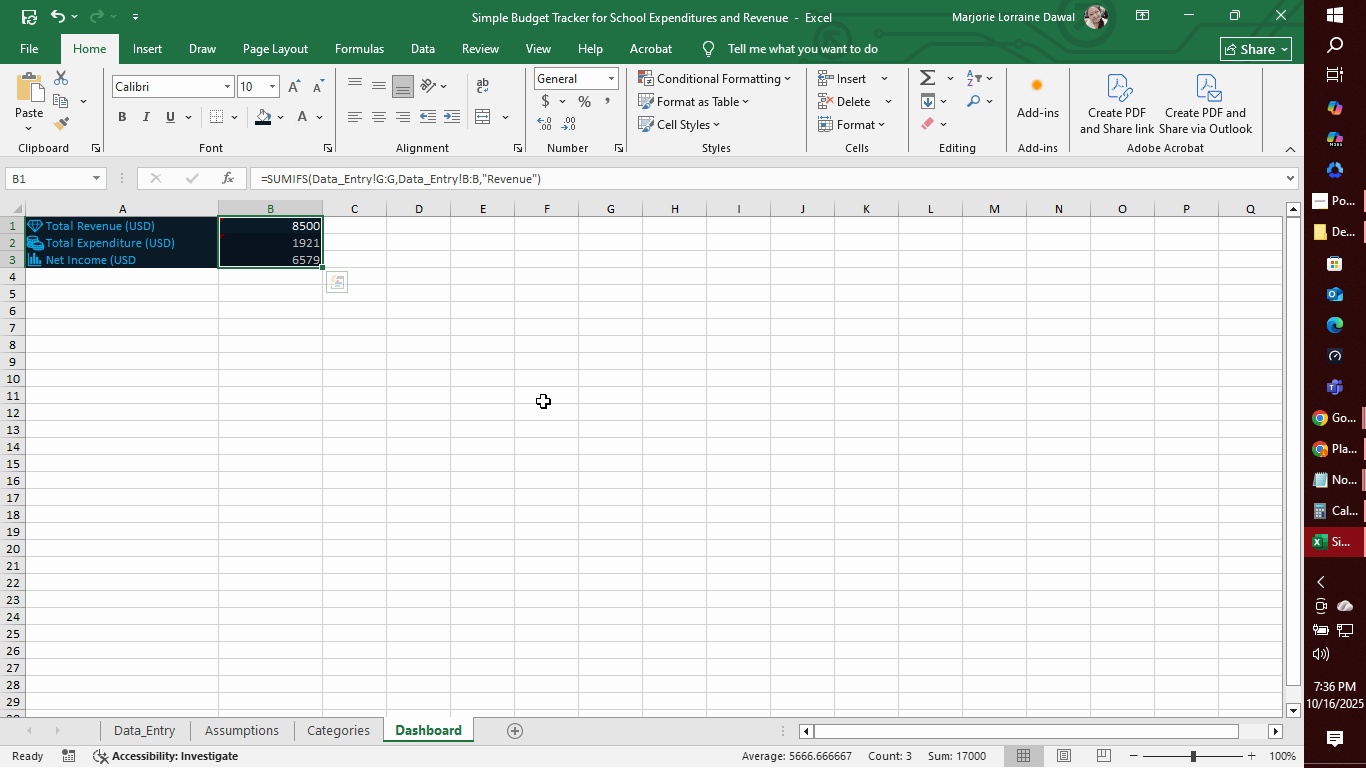 
left_click([543, 401])
 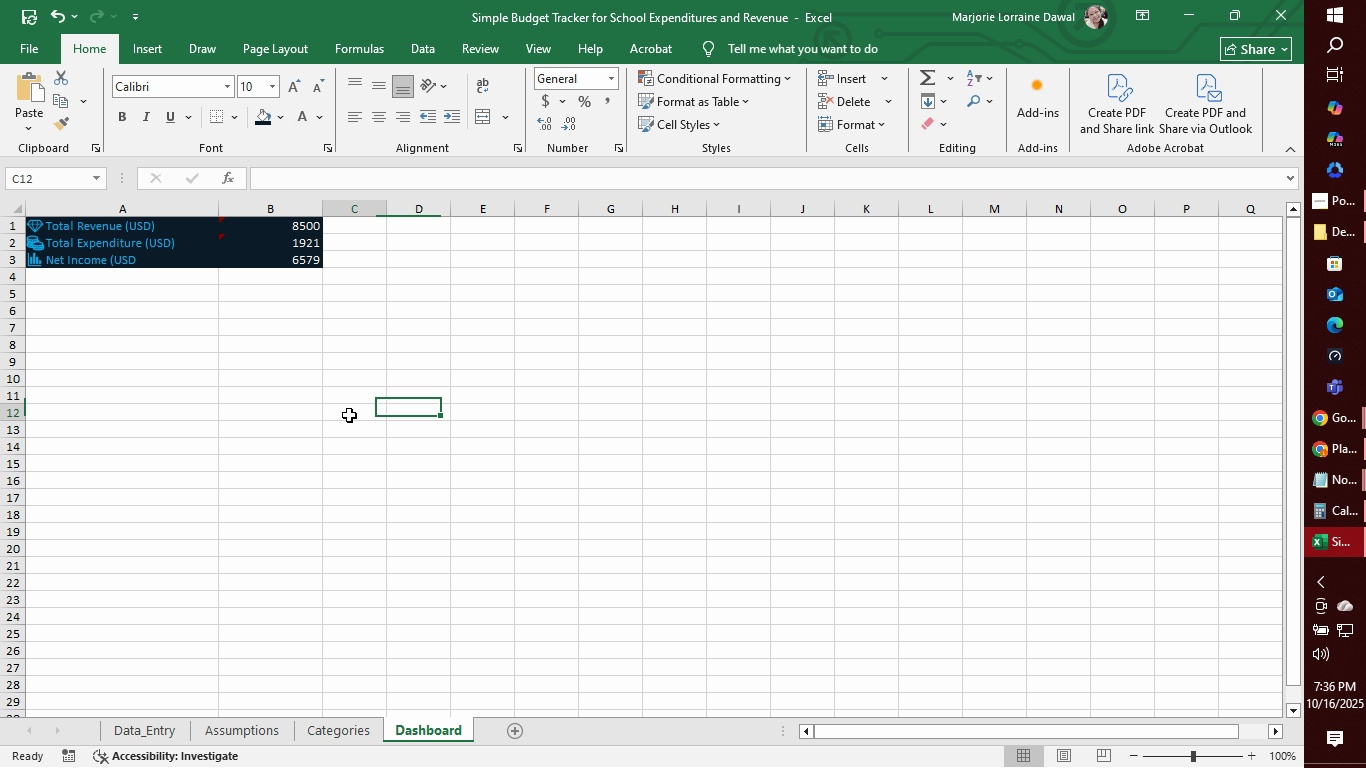 
left_click([349, 415])
 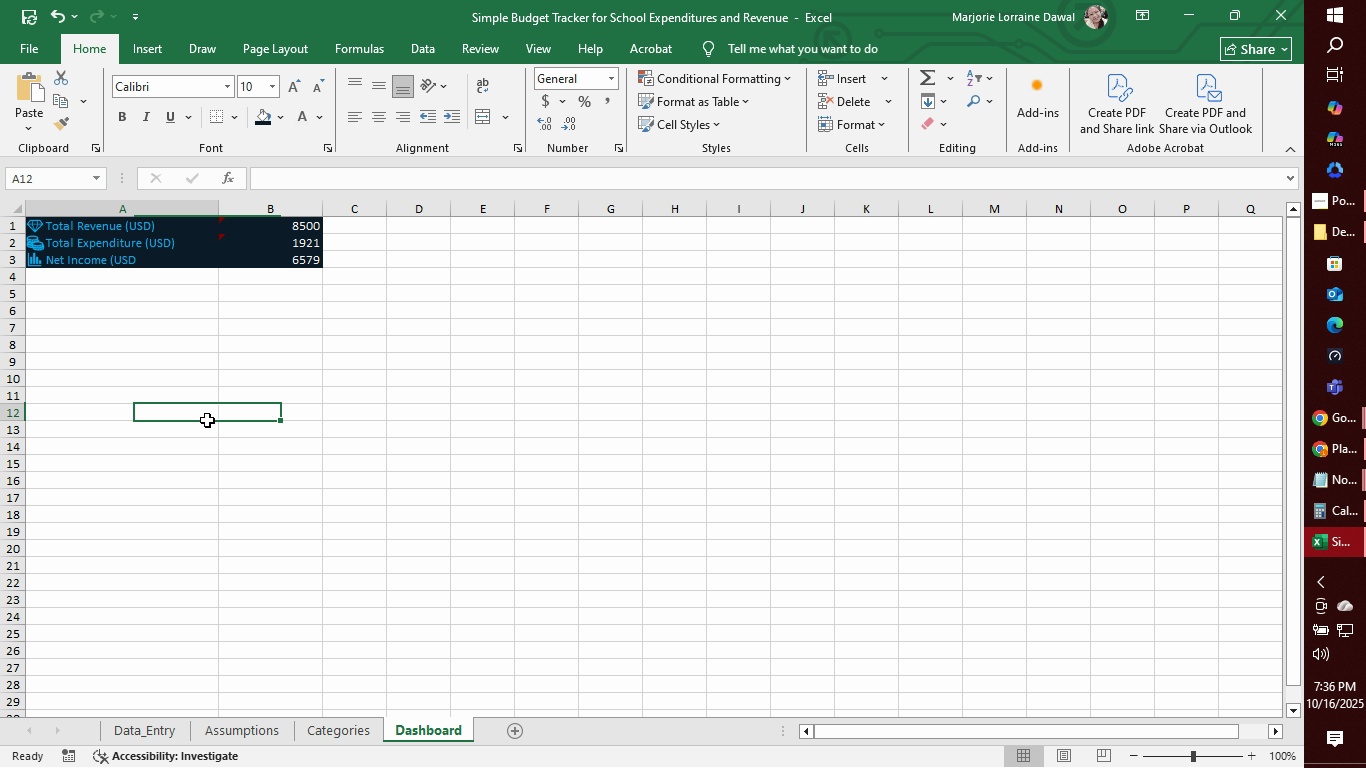 
left_click([207, 420])
 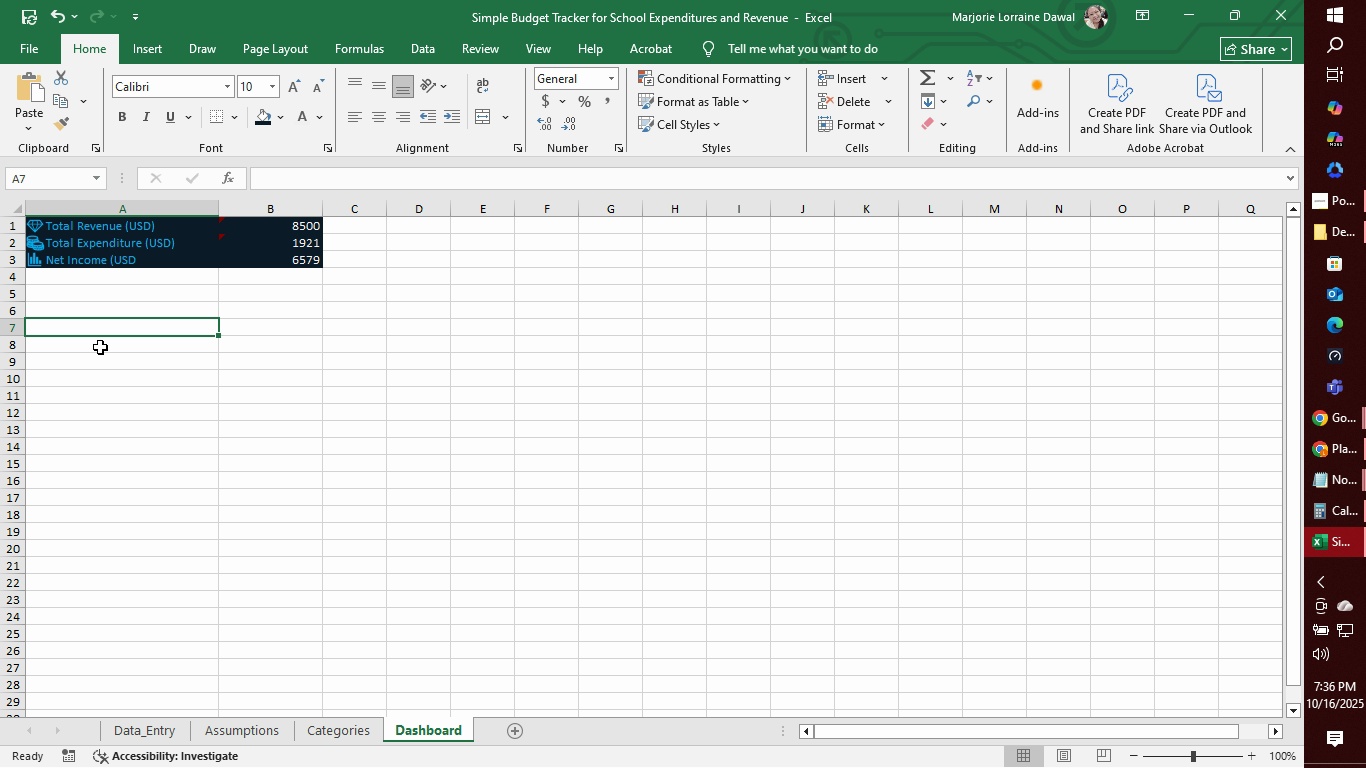 
double_click([103, 376])
 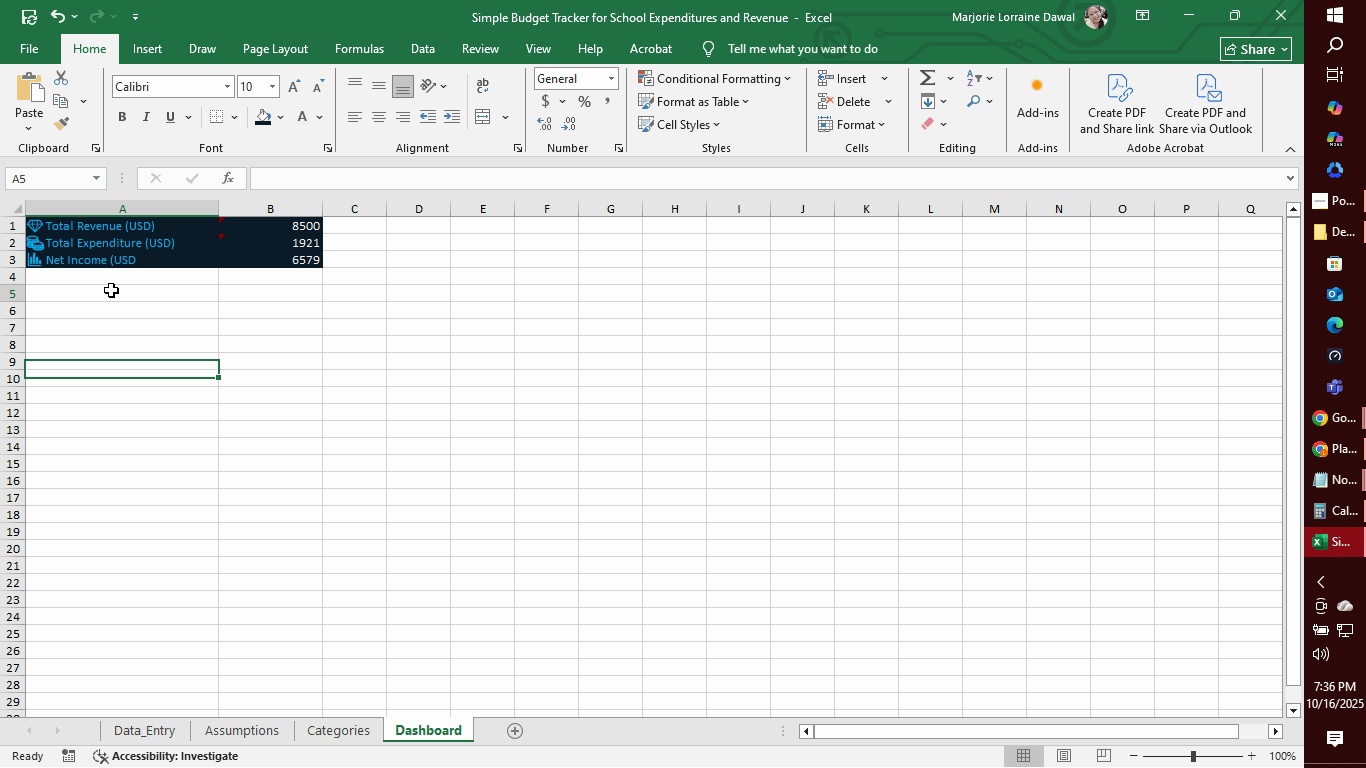 
left_click([111, 290])
 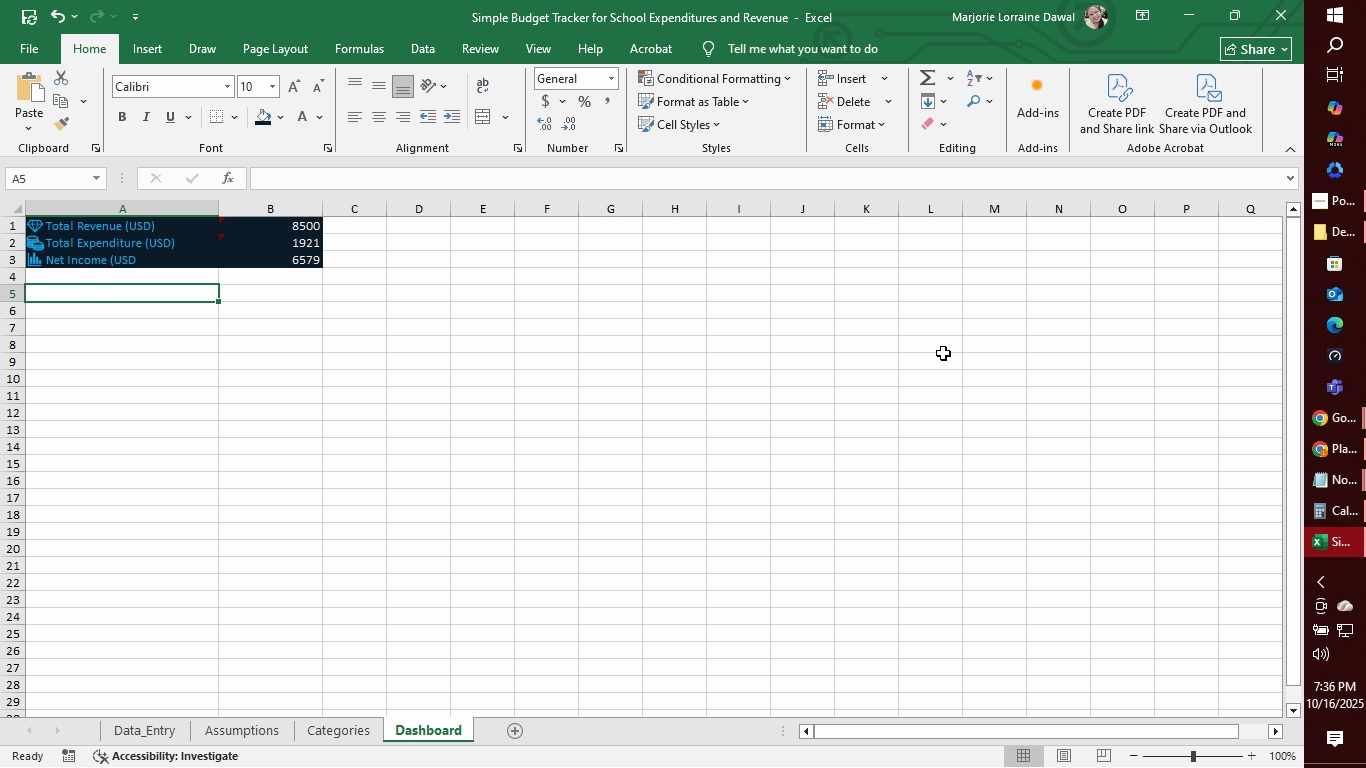 
left_click([1342, 200])